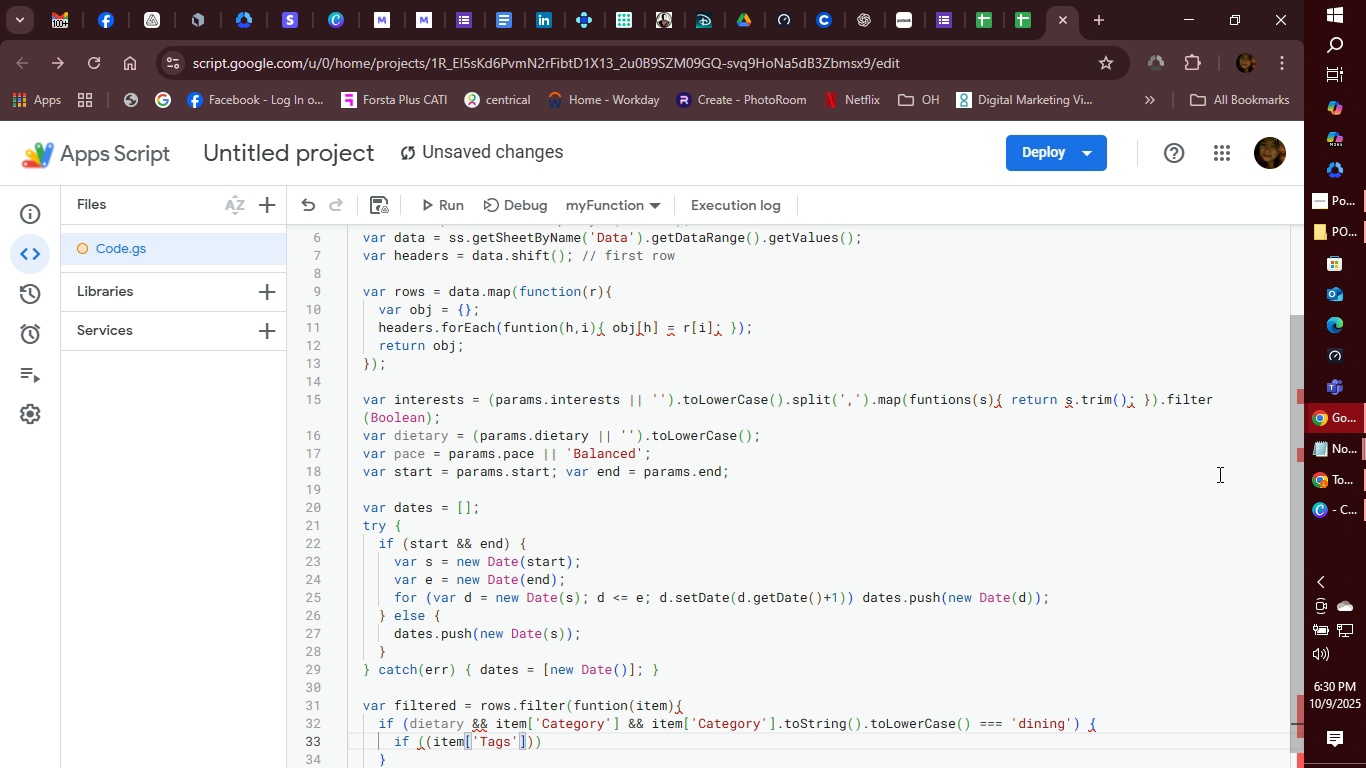 
key(ArrowRight)
 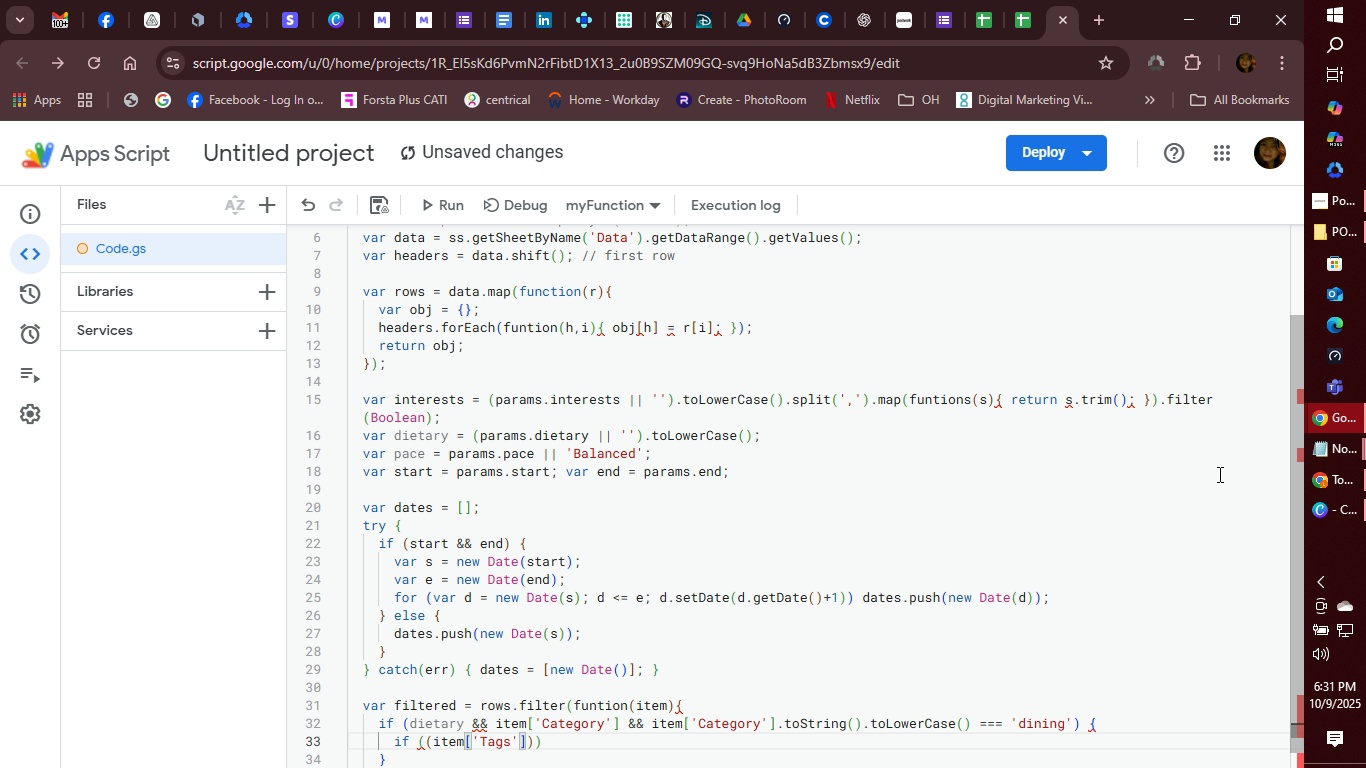 
key(ArrowRight)
 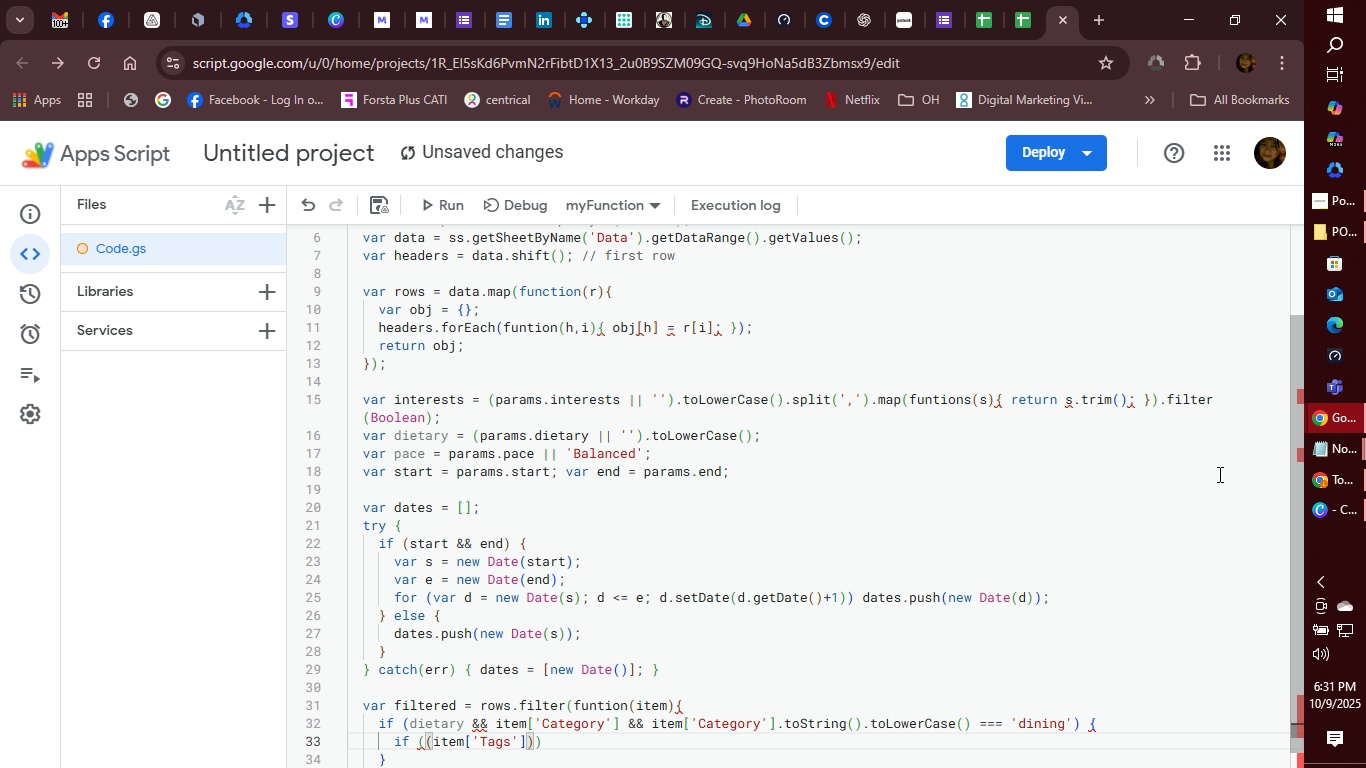 
key(Shift+Backslash)
 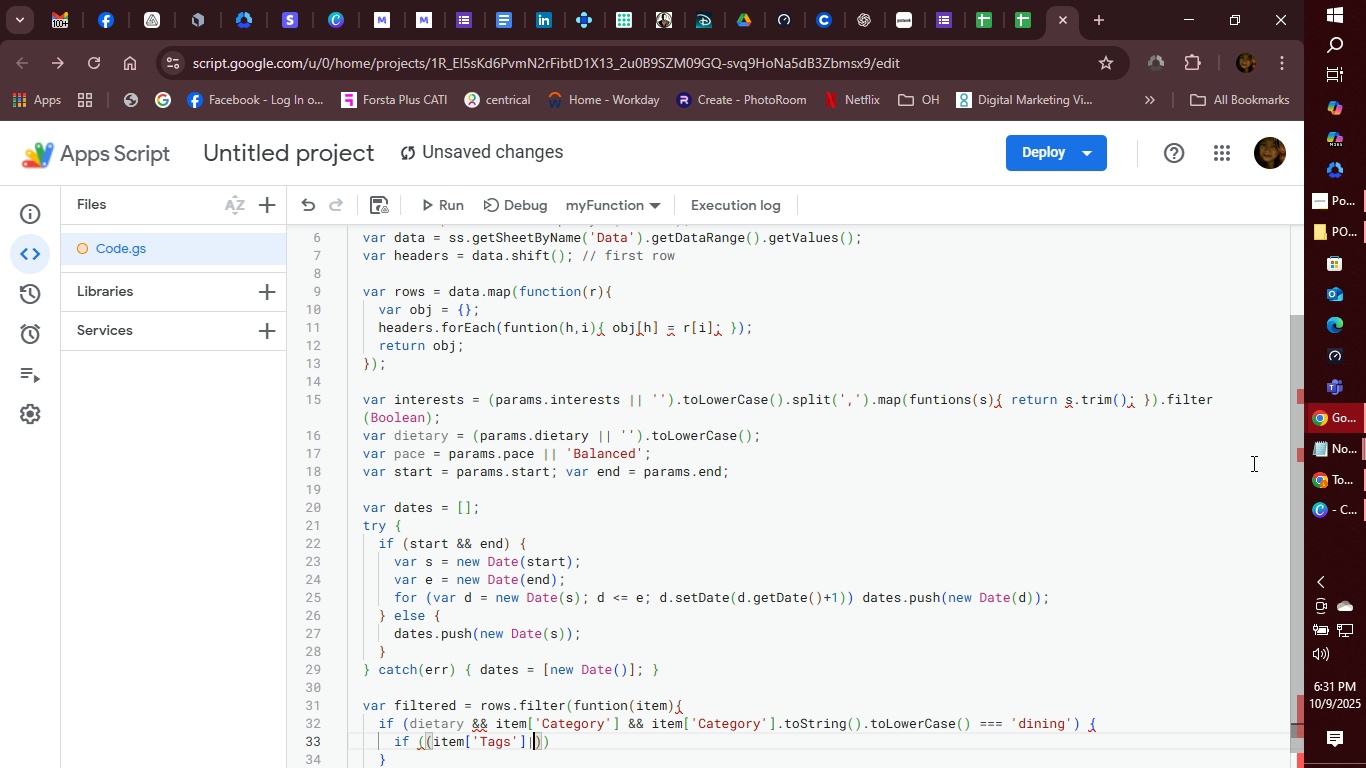 
key(Shift+Backslash)
 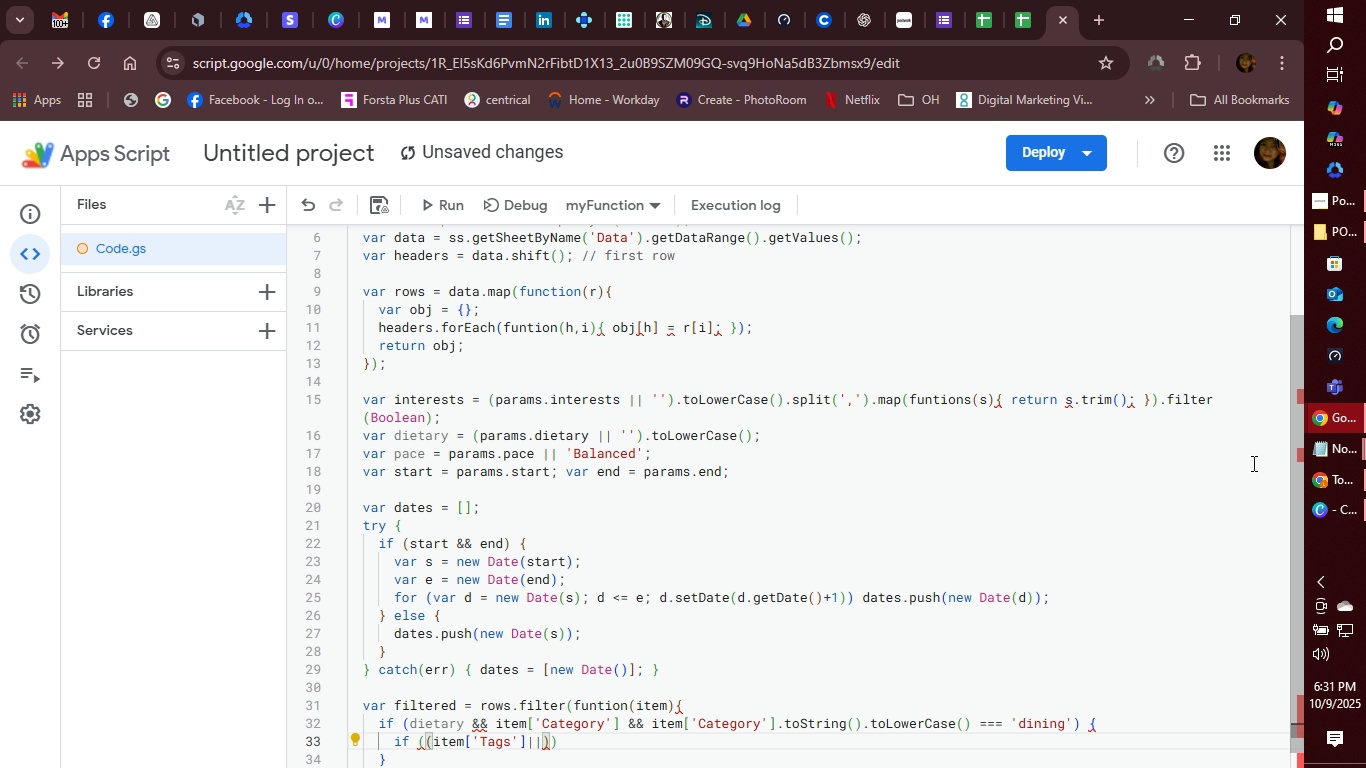 
wait(15.29)
 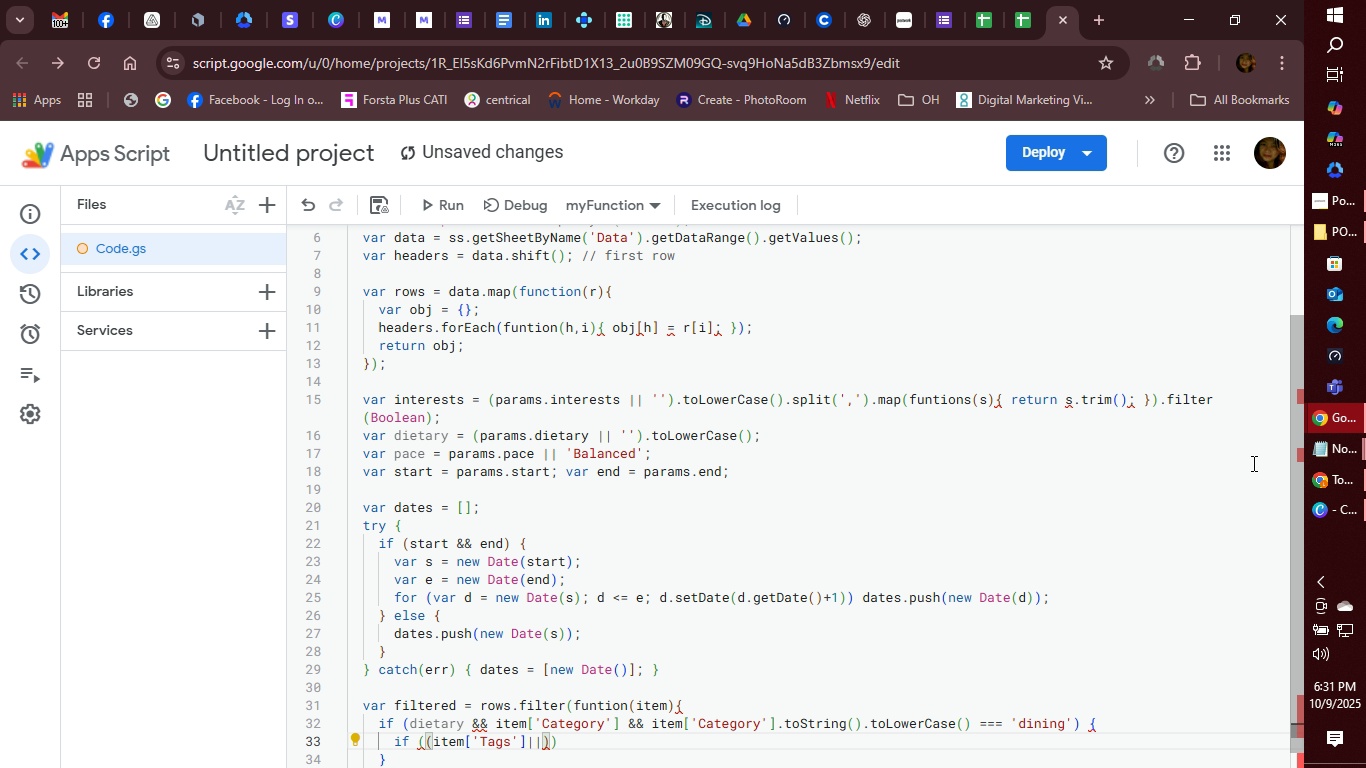 
key(Quote)
 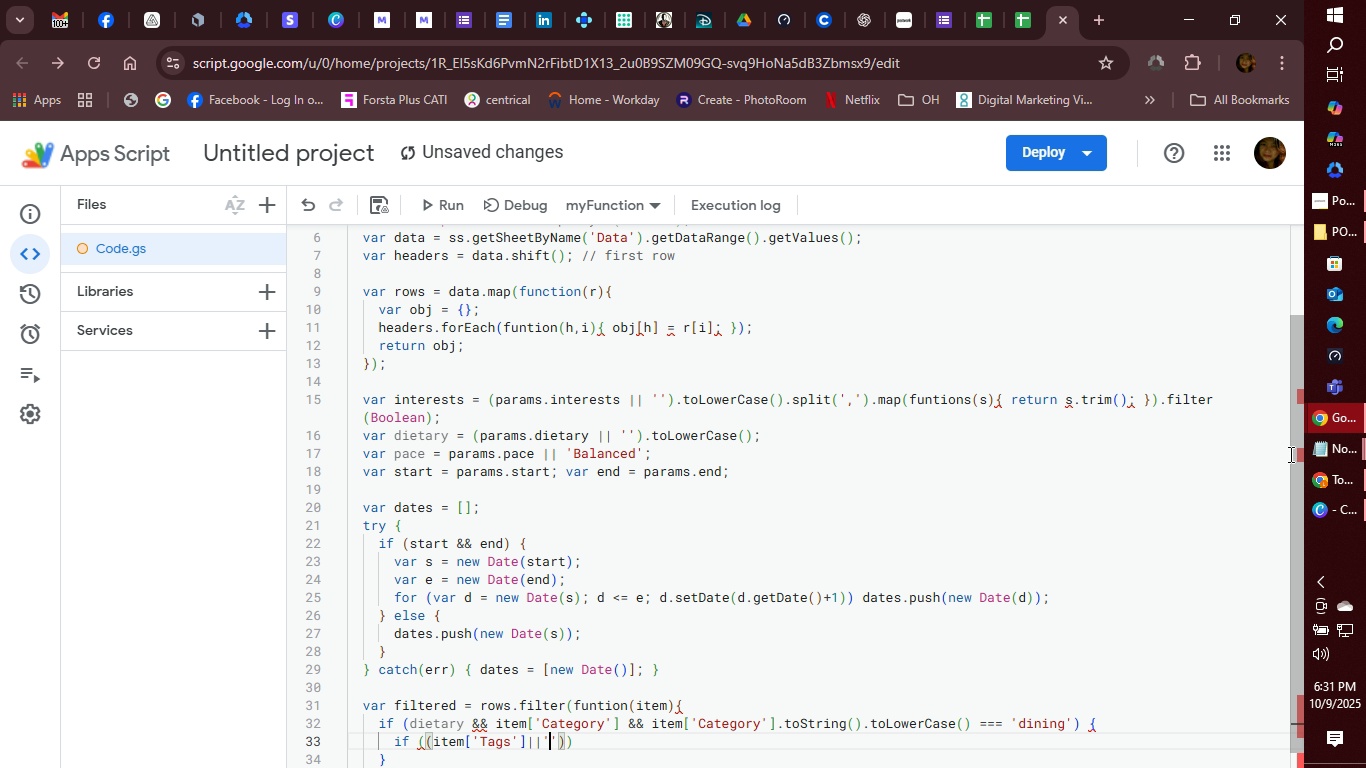 
key(ArrowRight)
 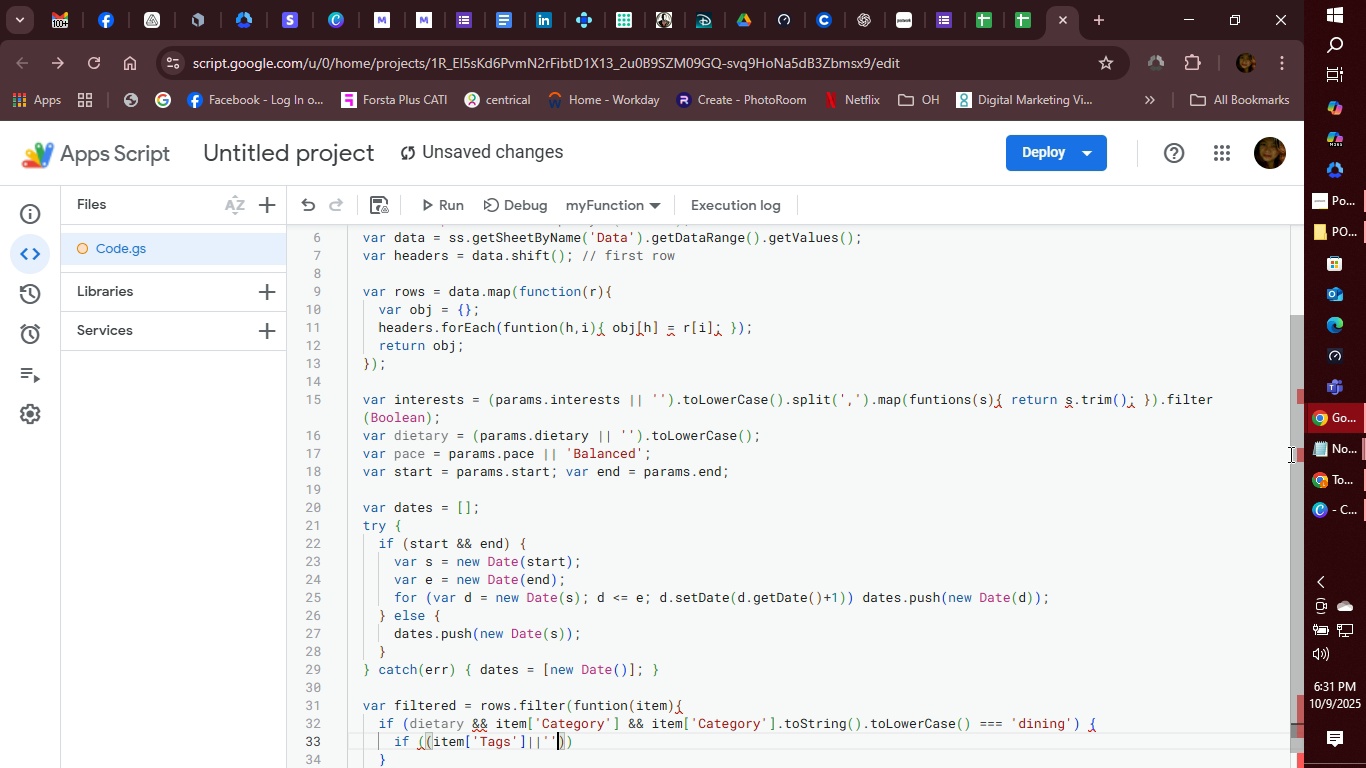 
key(ArrowRight)
 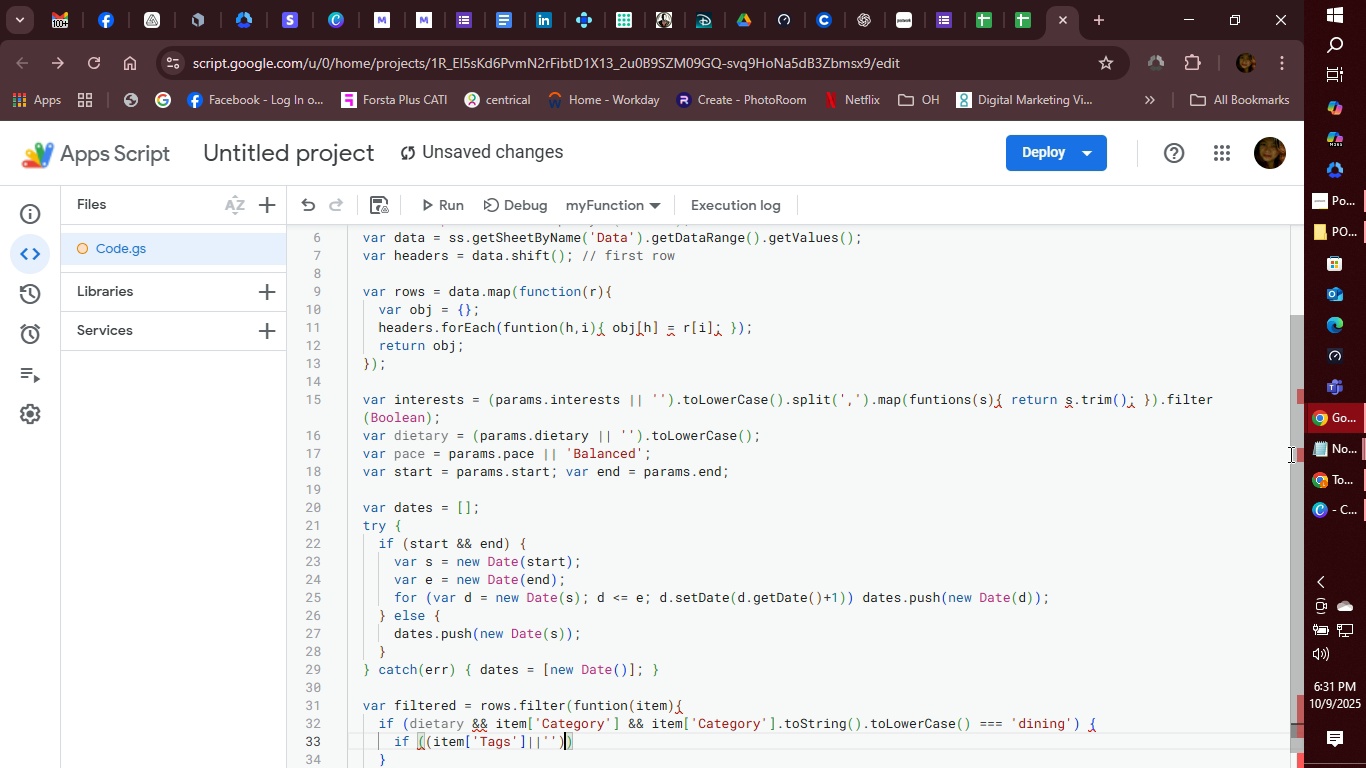 
type(.toSTRING)
 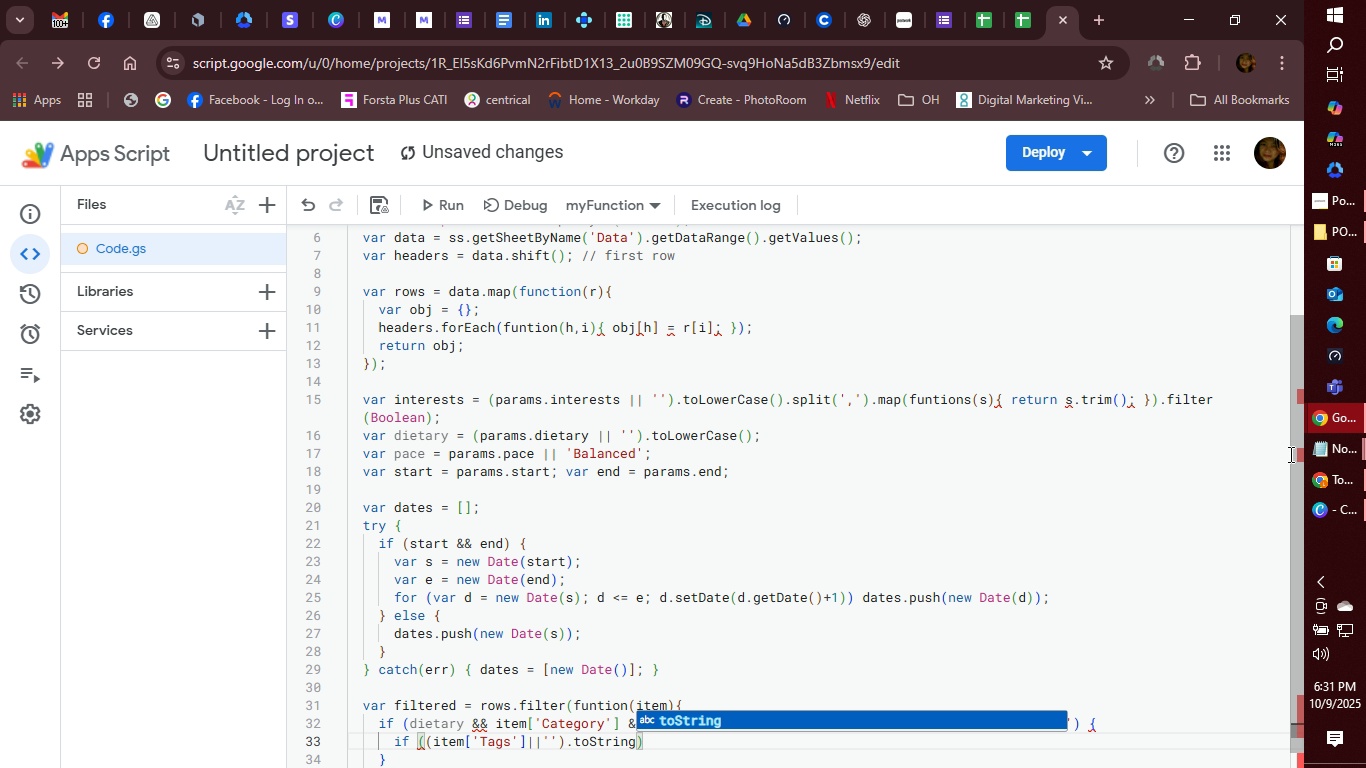 
key(Shift+Enter)
 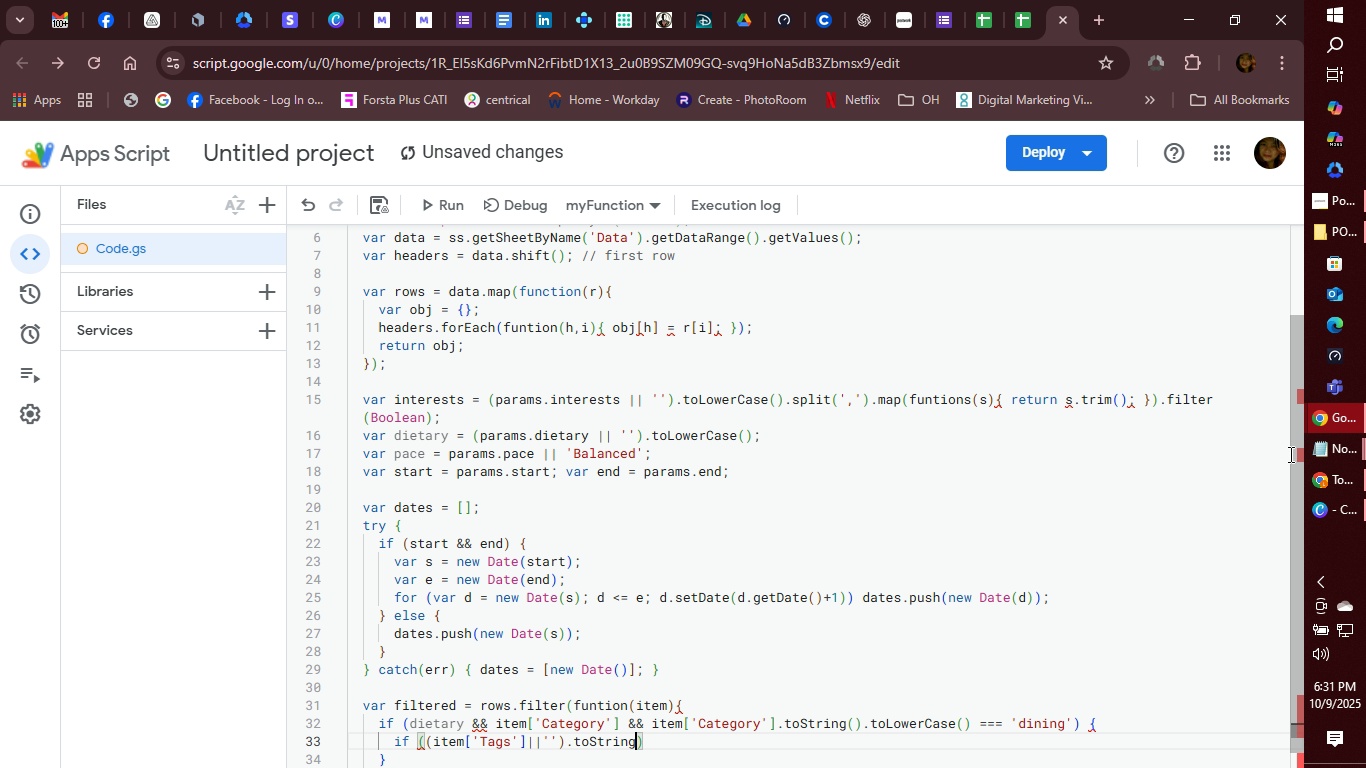 
wait(5.7)
 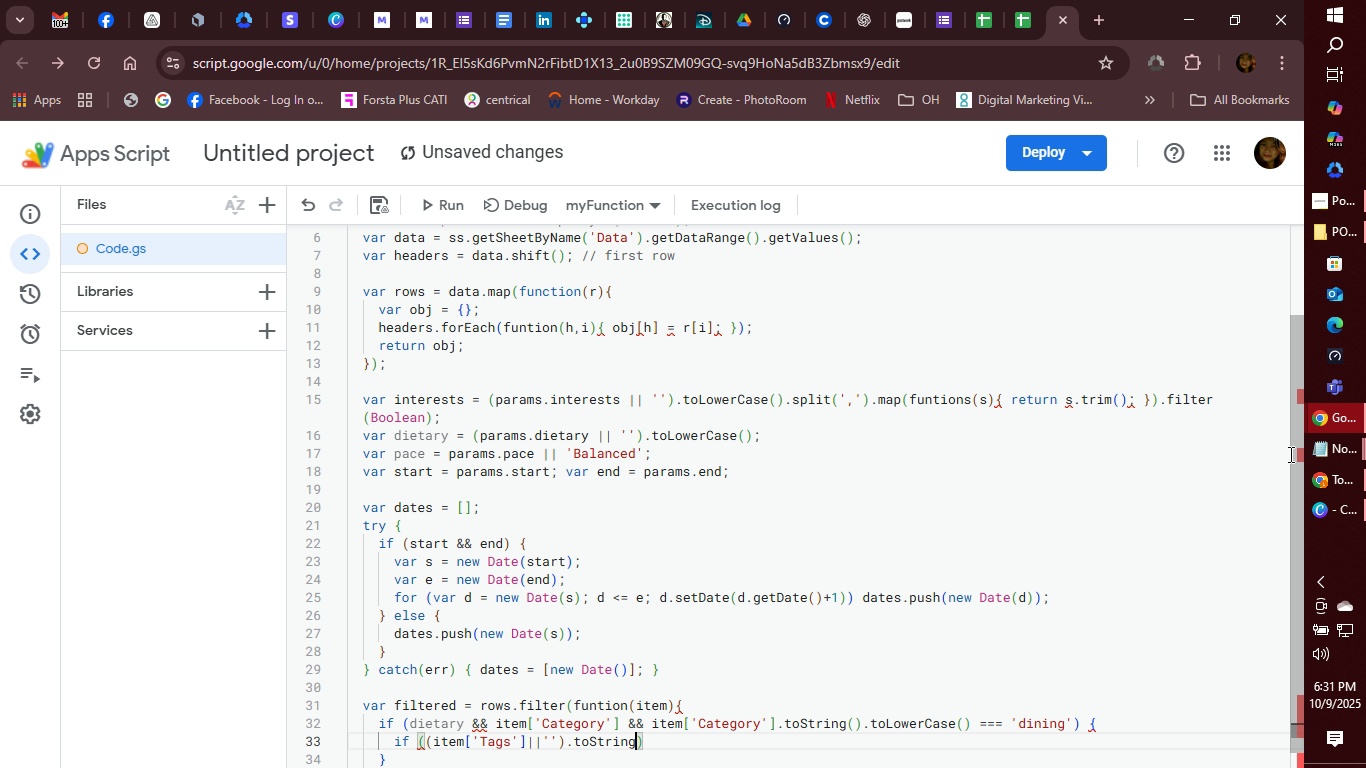 
key(Shift+9)
 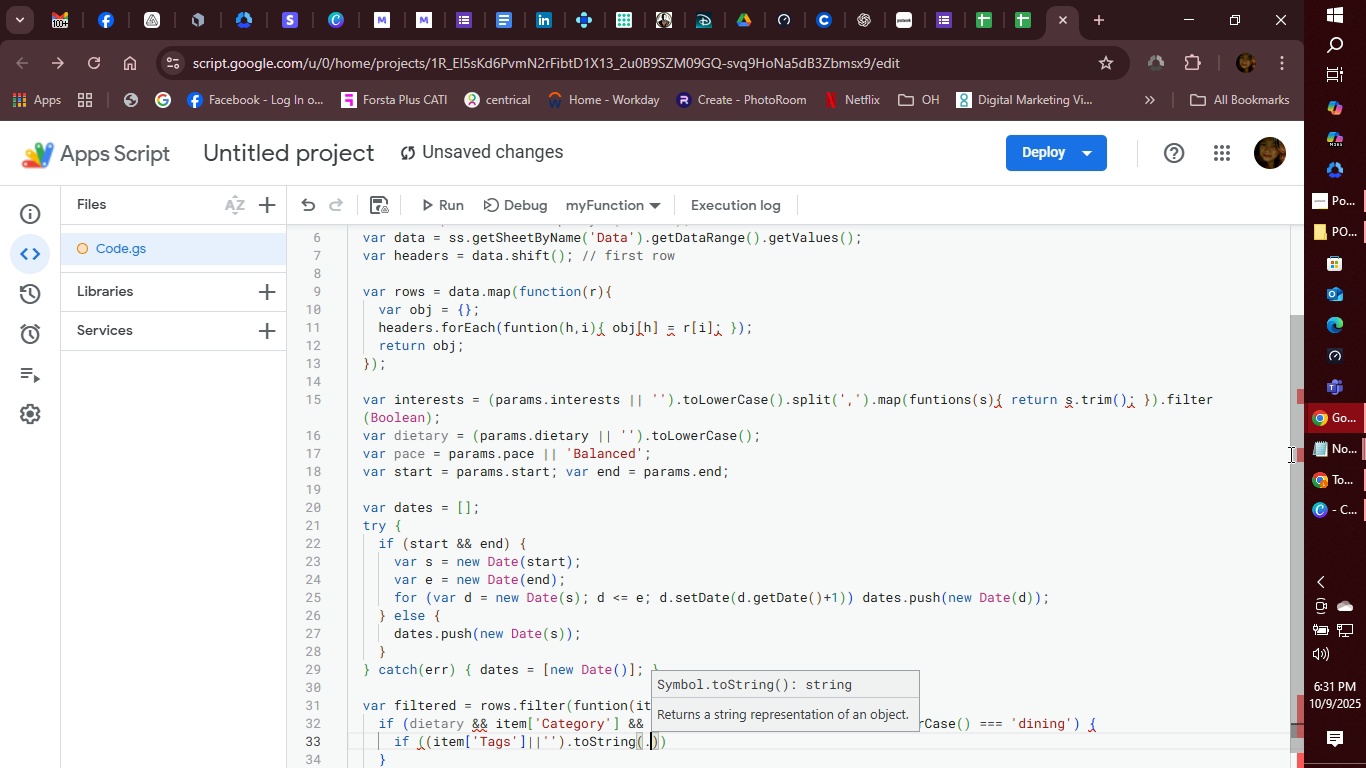 
key(Shift+Period)
 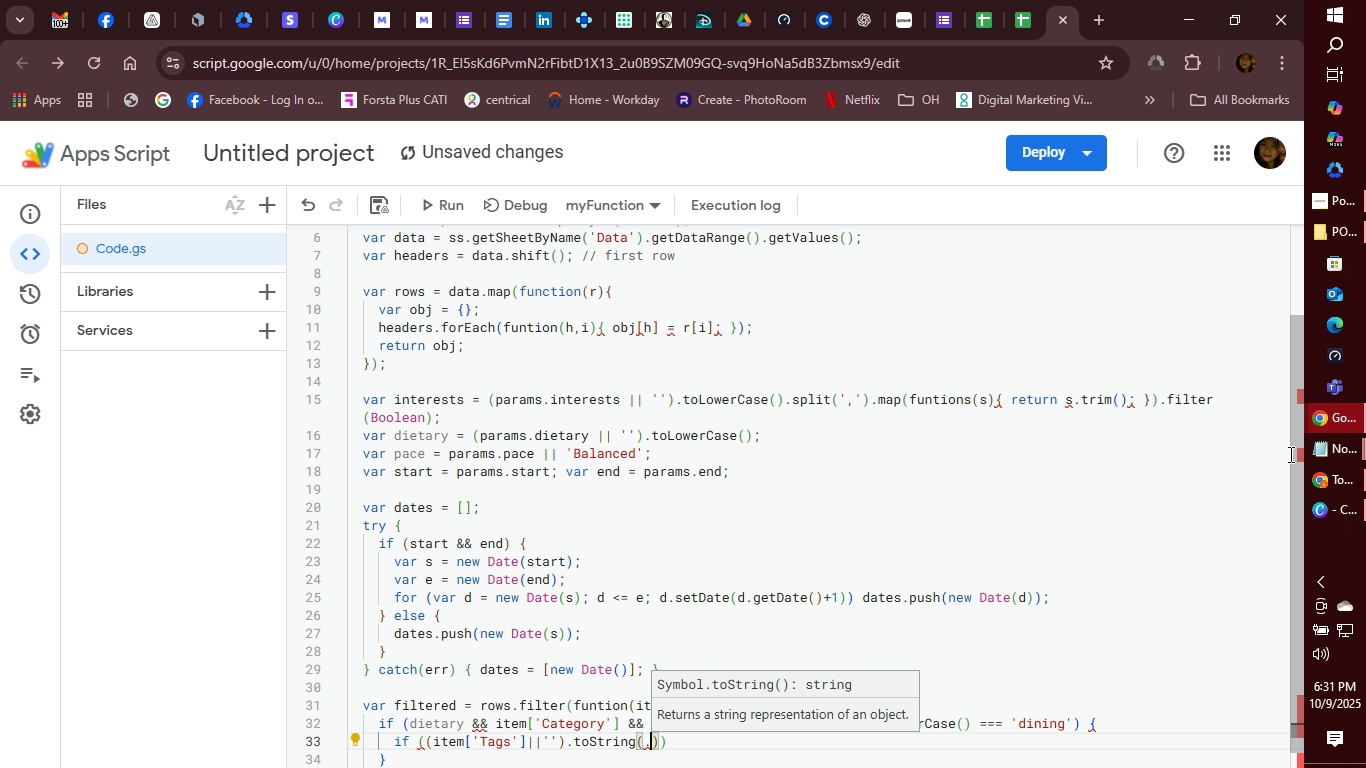 
key(Shift+Enter)
 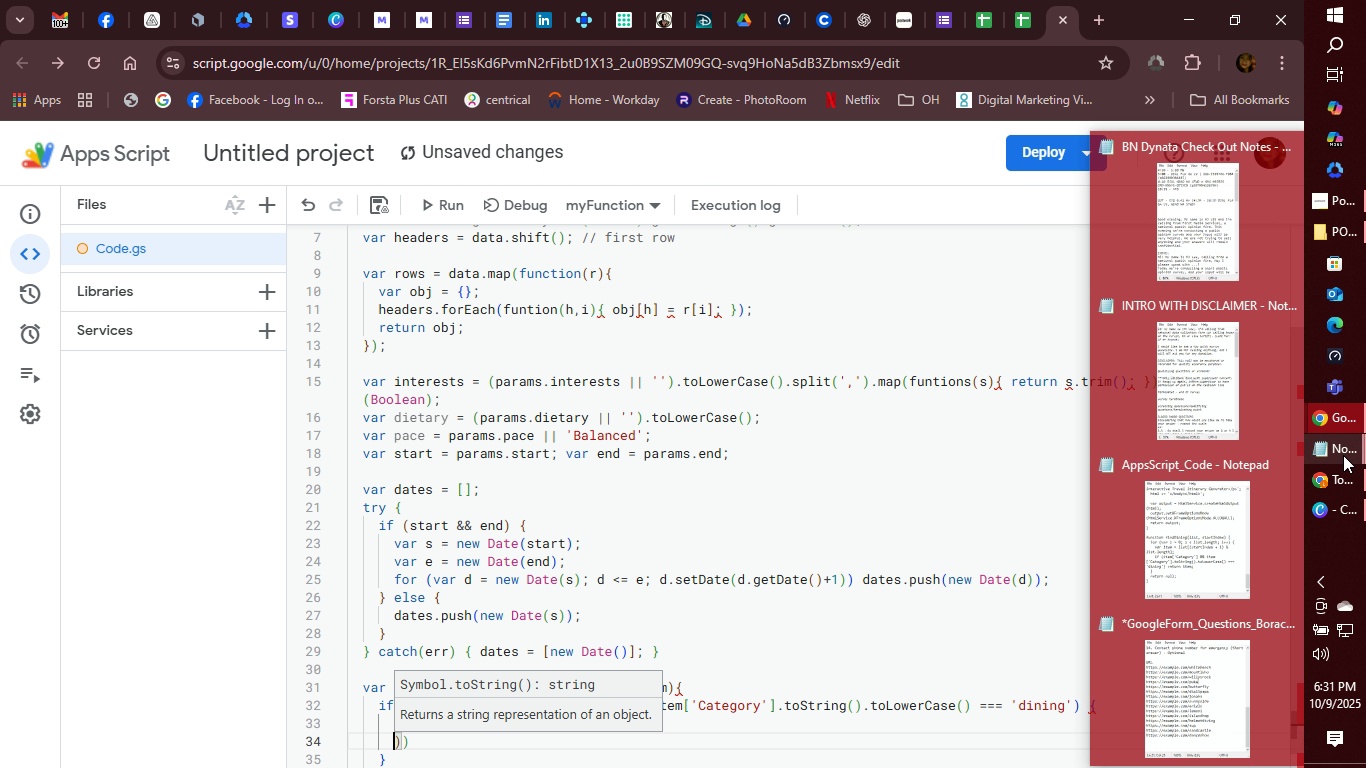 
key(Backspace)
 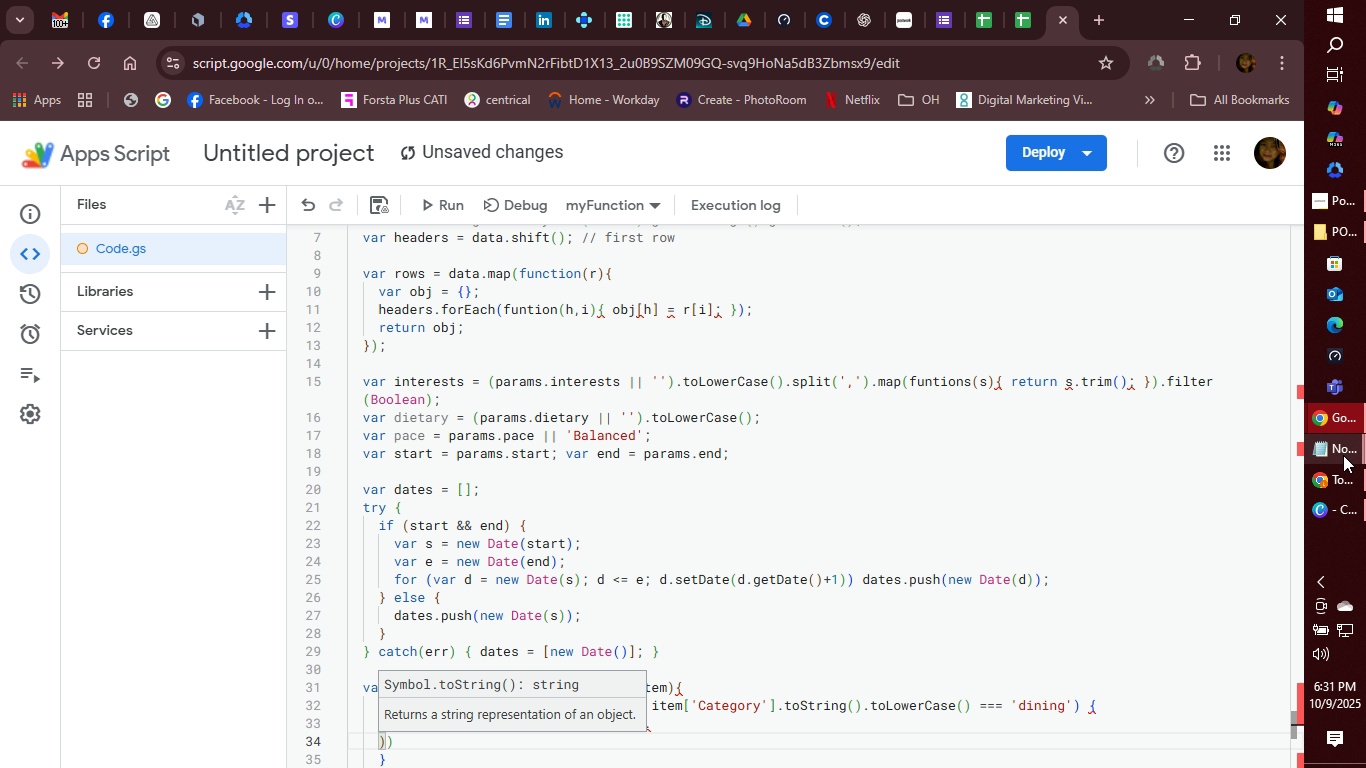 
key(Backspace)
 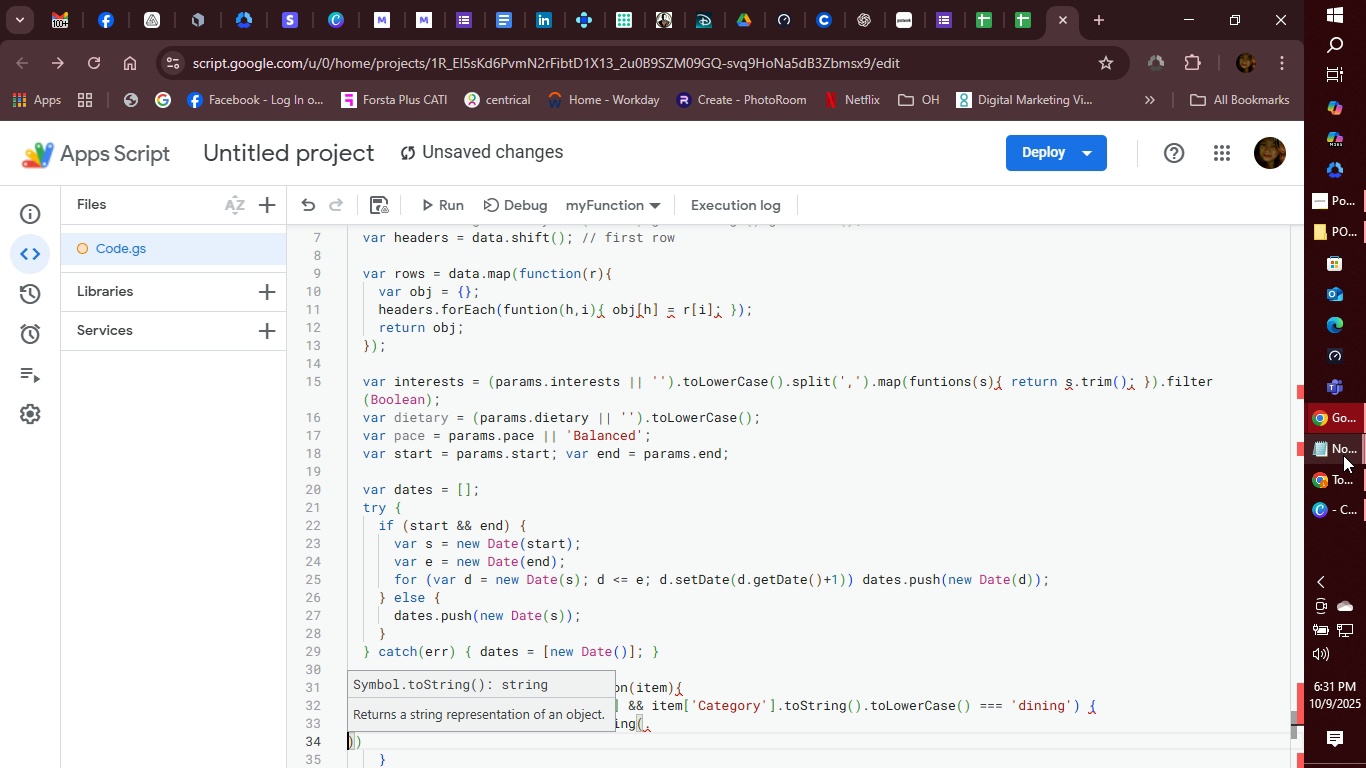 
key(Backspace)
 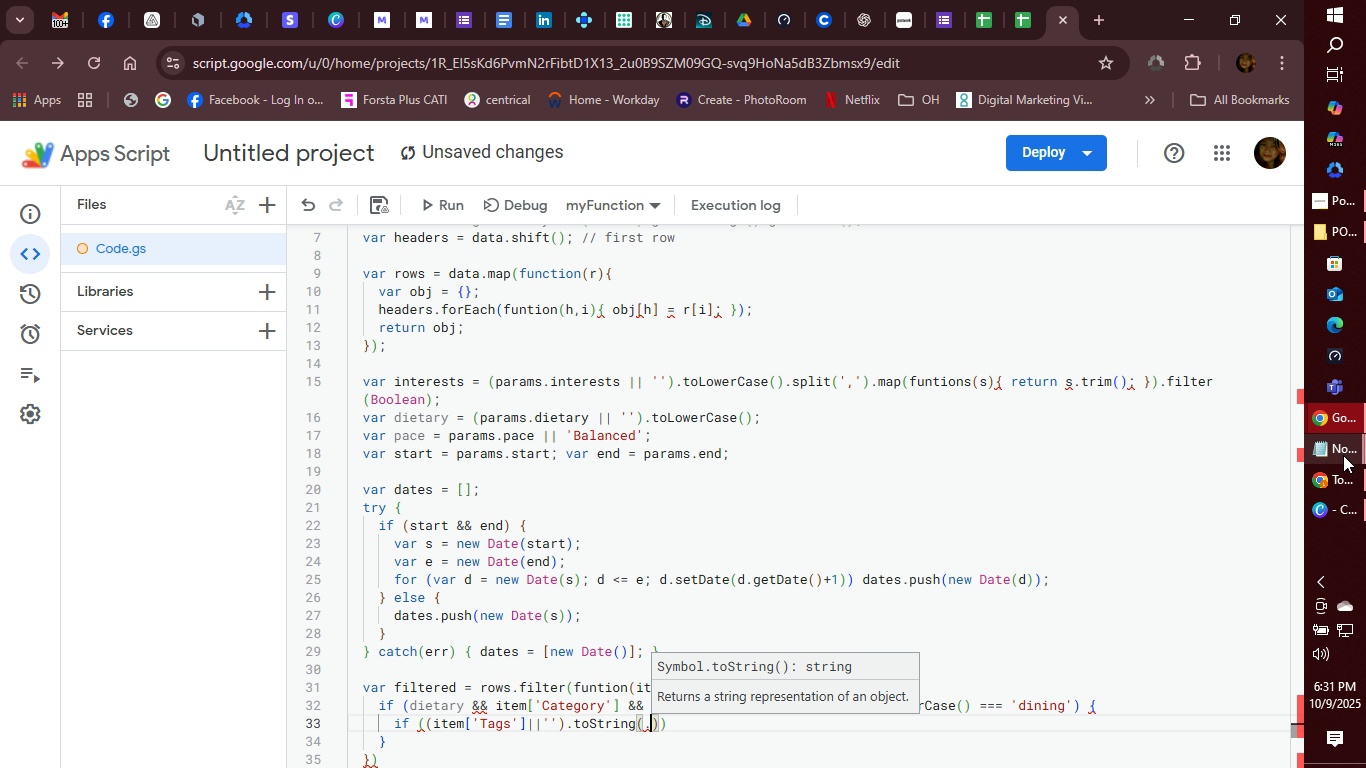 
key(Backspace)
 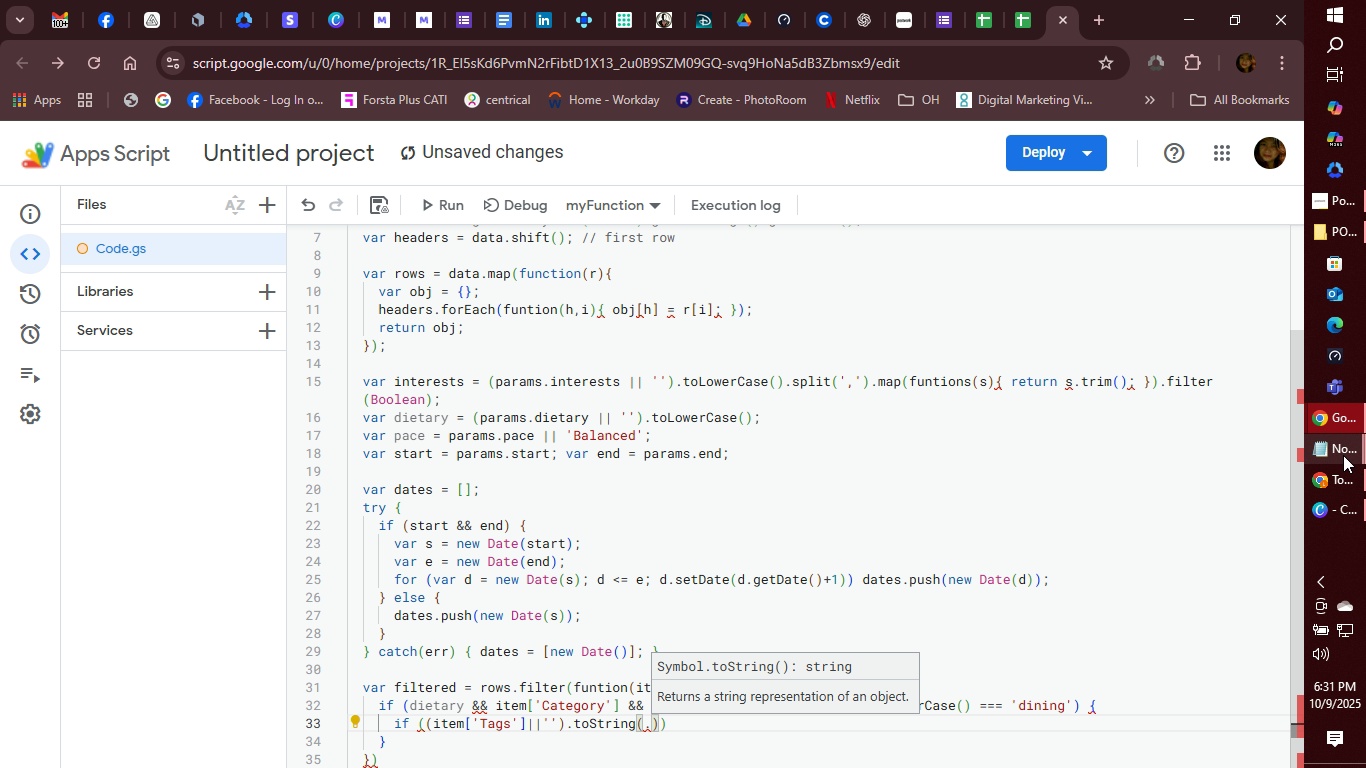 
key(Backspace)
 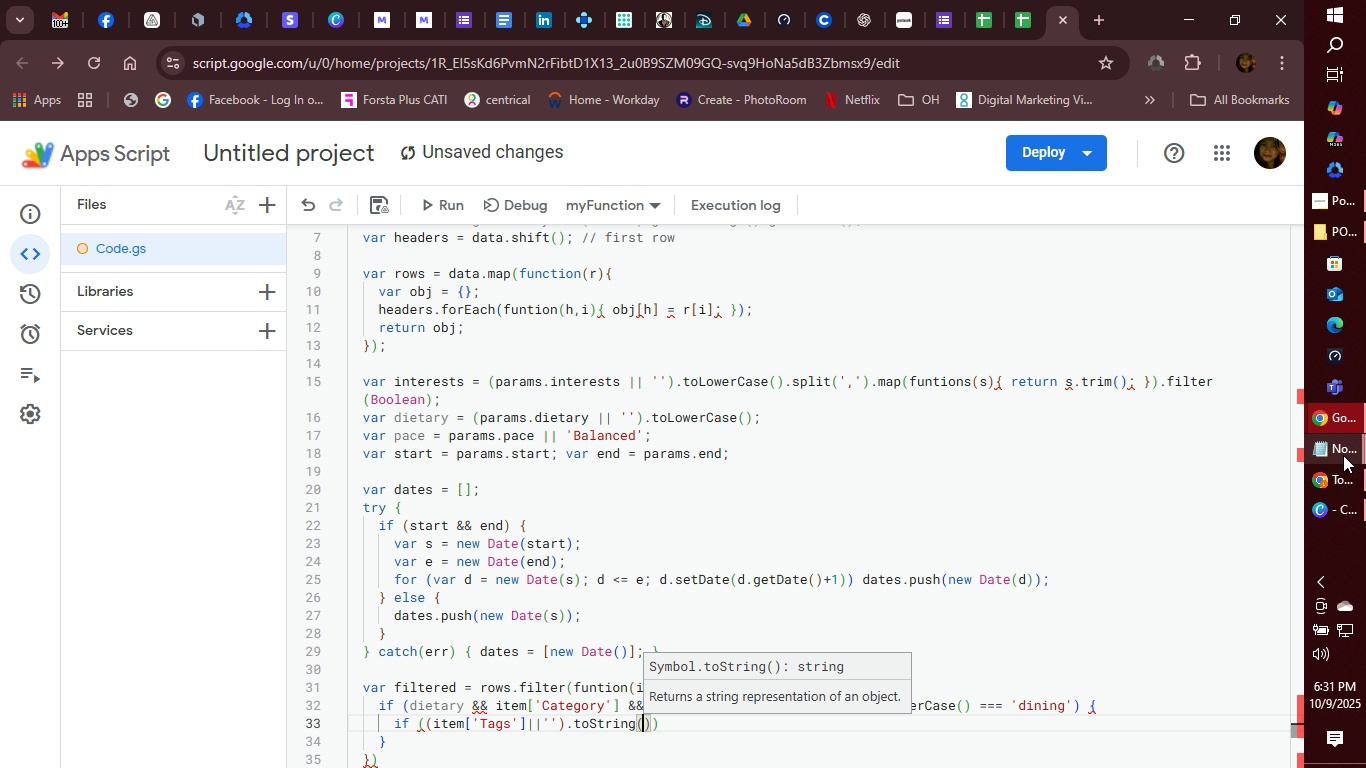 
key(ArrowRight)
 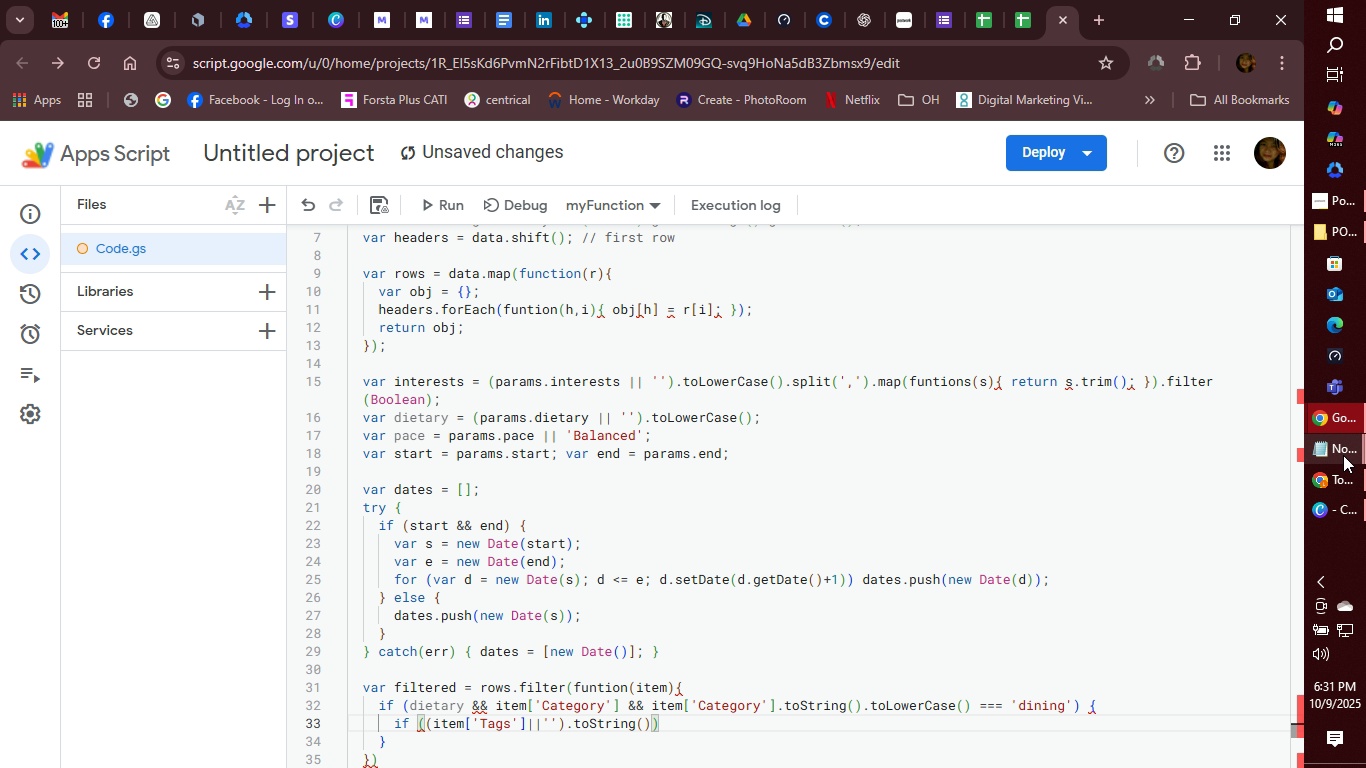 
type(.to)
 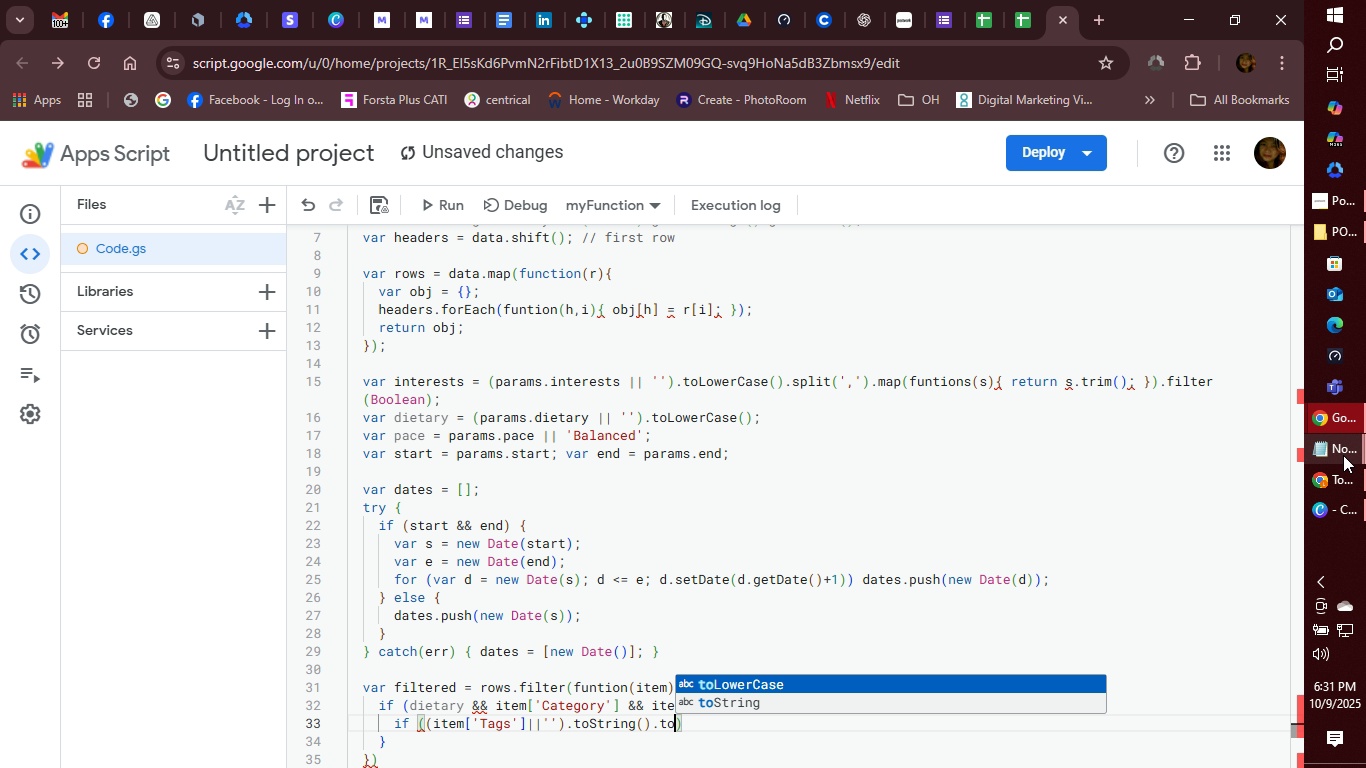 
key(Enter)
 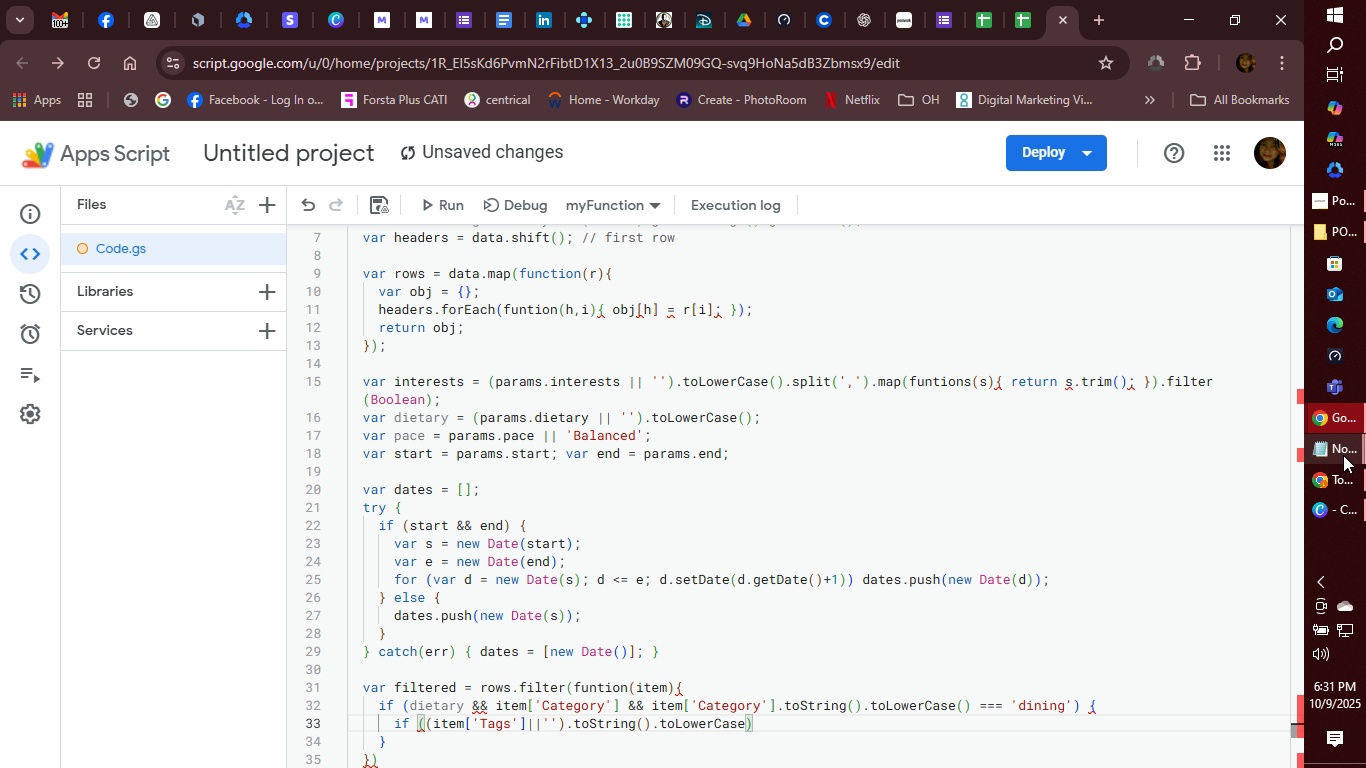 
wait(5.88)
 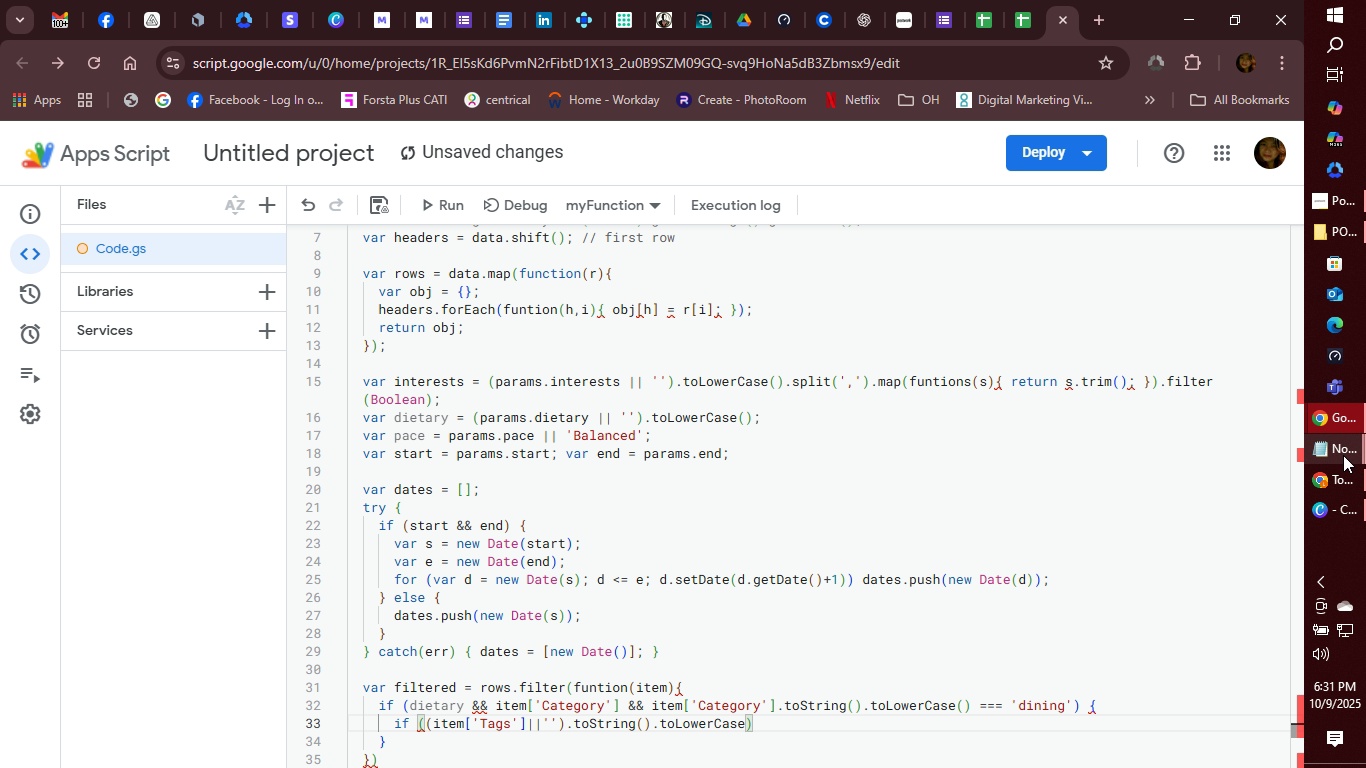 
key(Shift+9)
 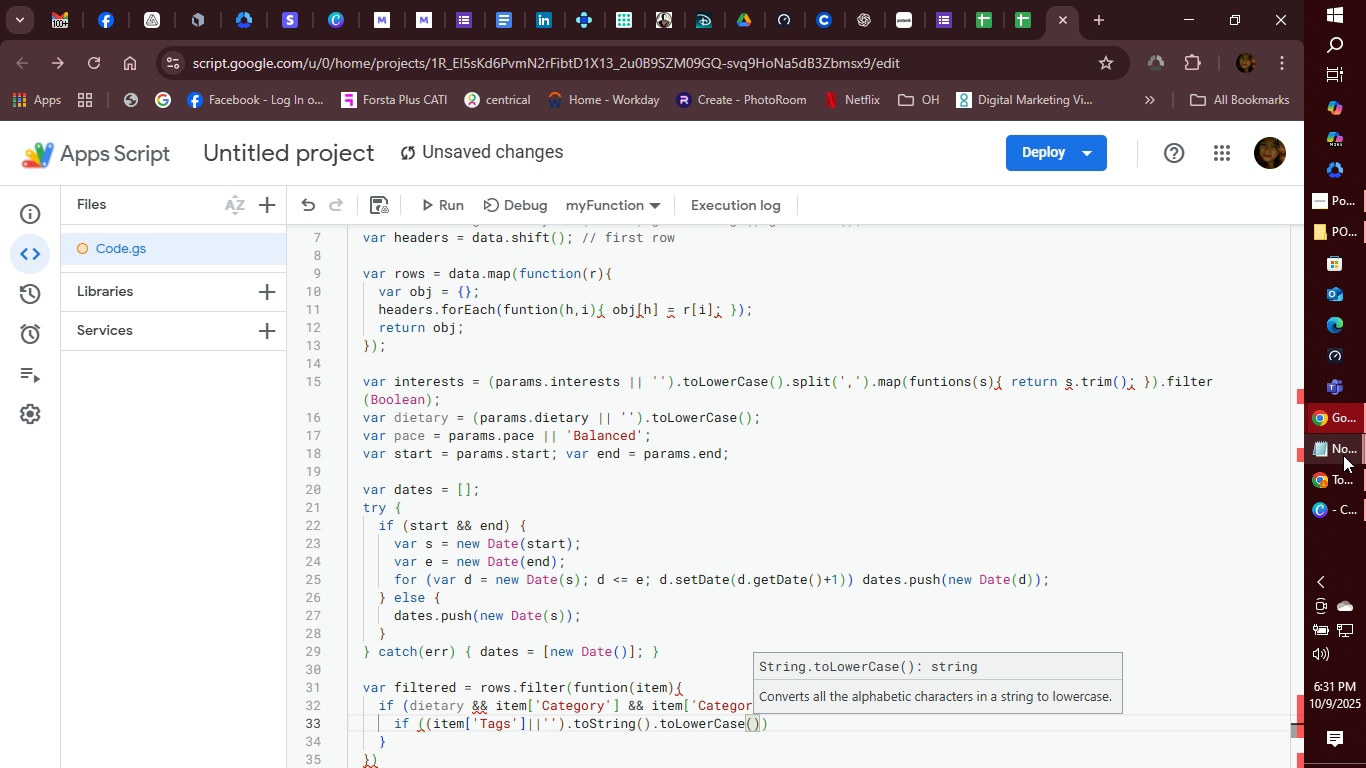 
key(ArrowRight)
 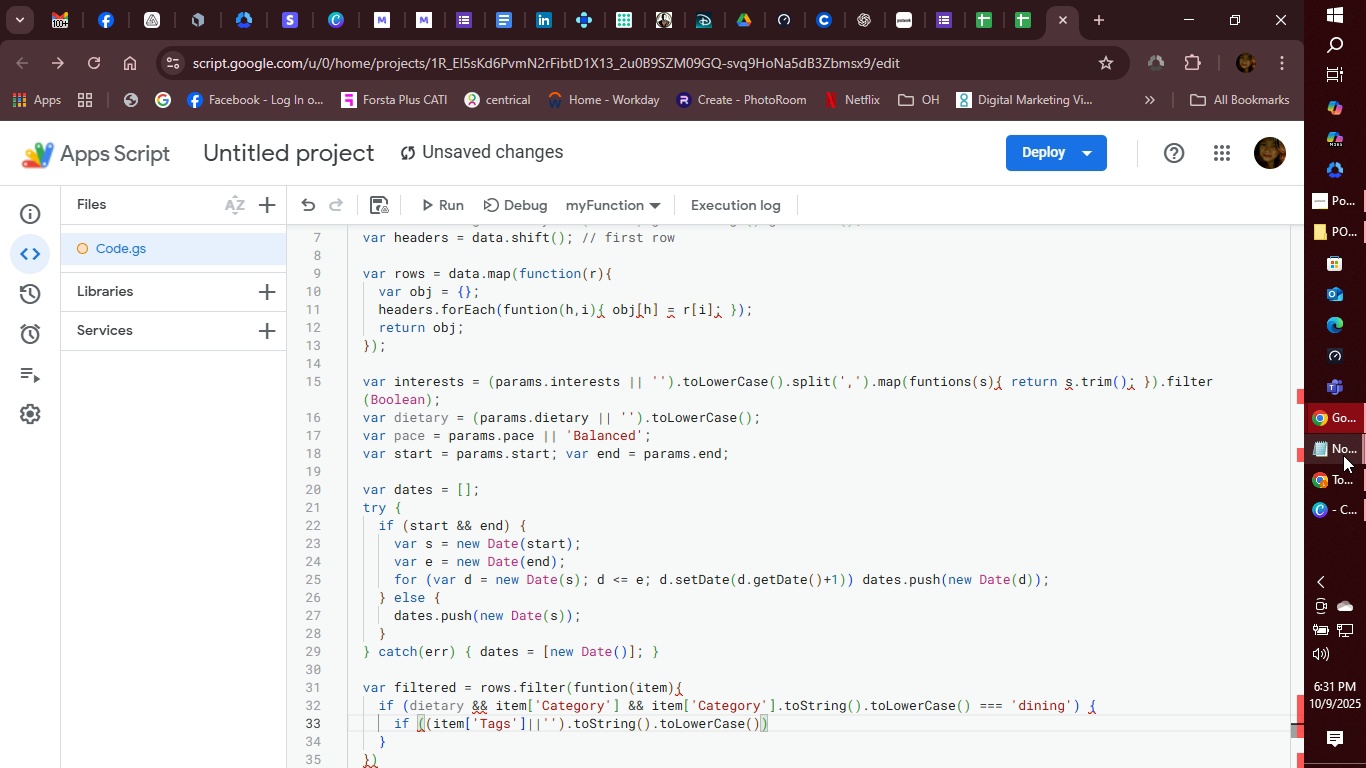 
wait(8.7)
 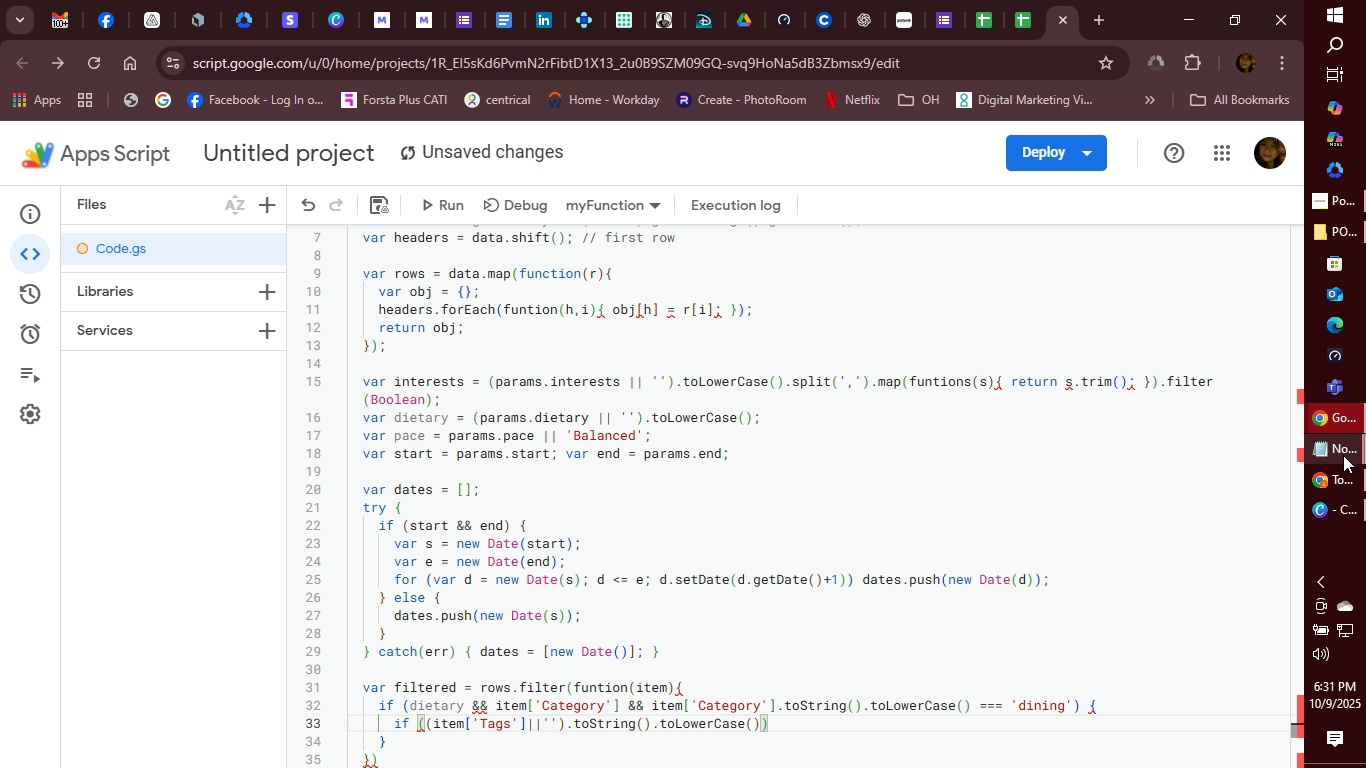 
type(.indexOf )
key(Backspace)
type(dieat)
key(Backspace)
key(Backspace)
key(Backspace)
key(Backspace)
key(Backspace)
type((dietary)
 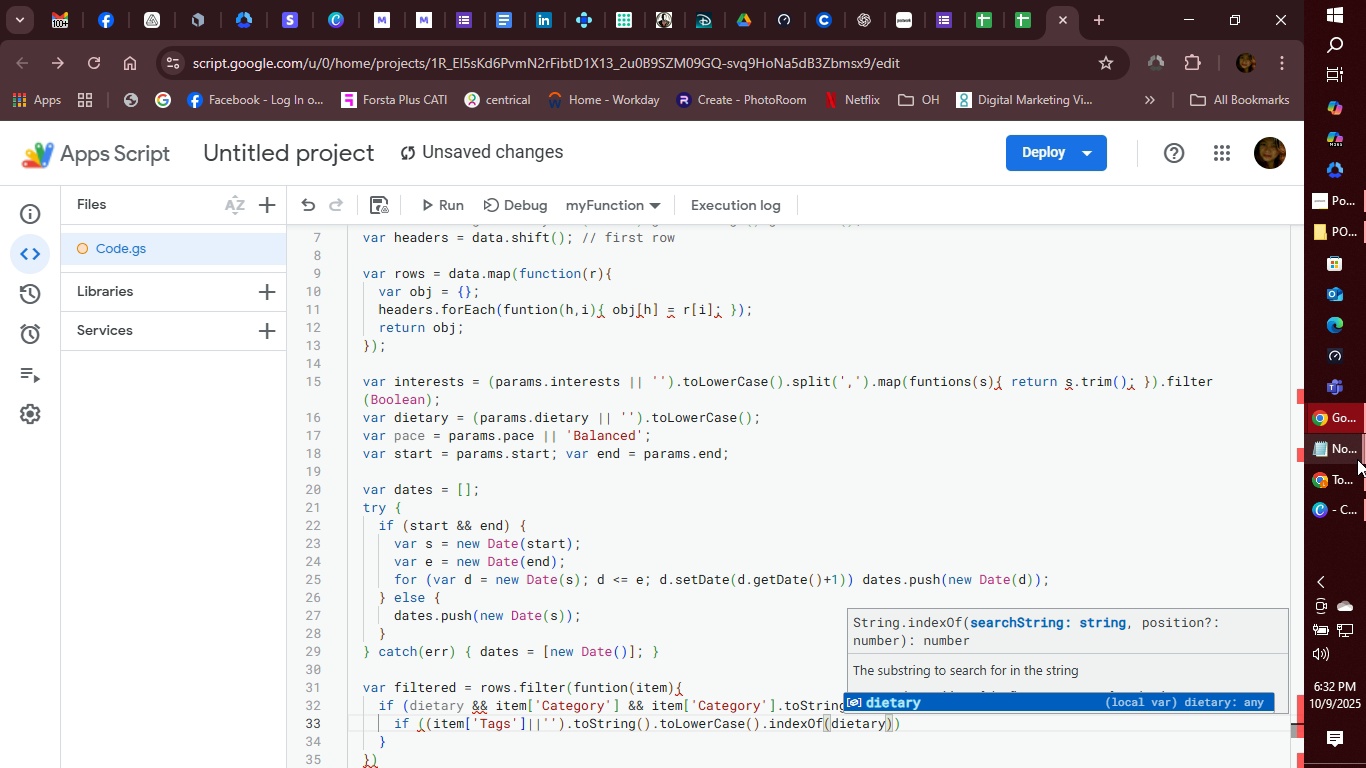 
key(ArrowRight)
 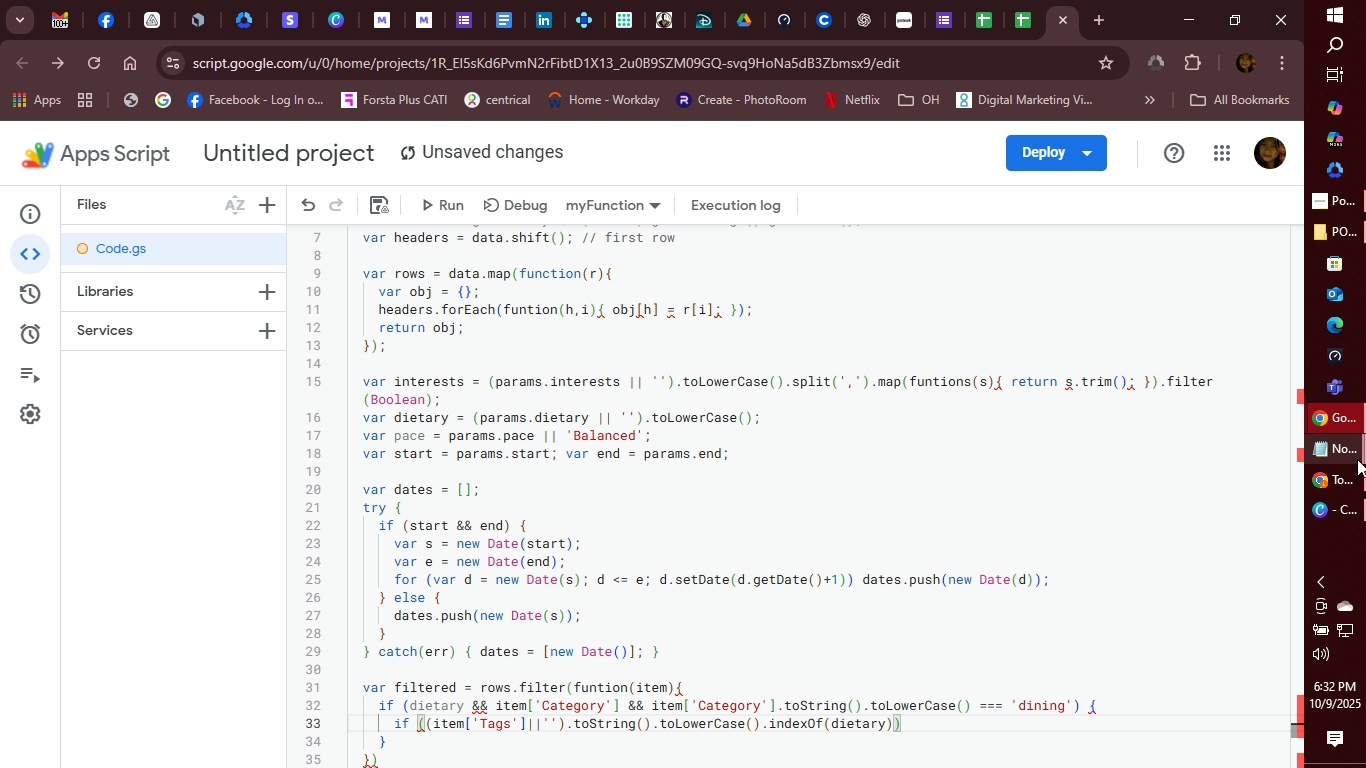 
type( === -1 && (iteam)
 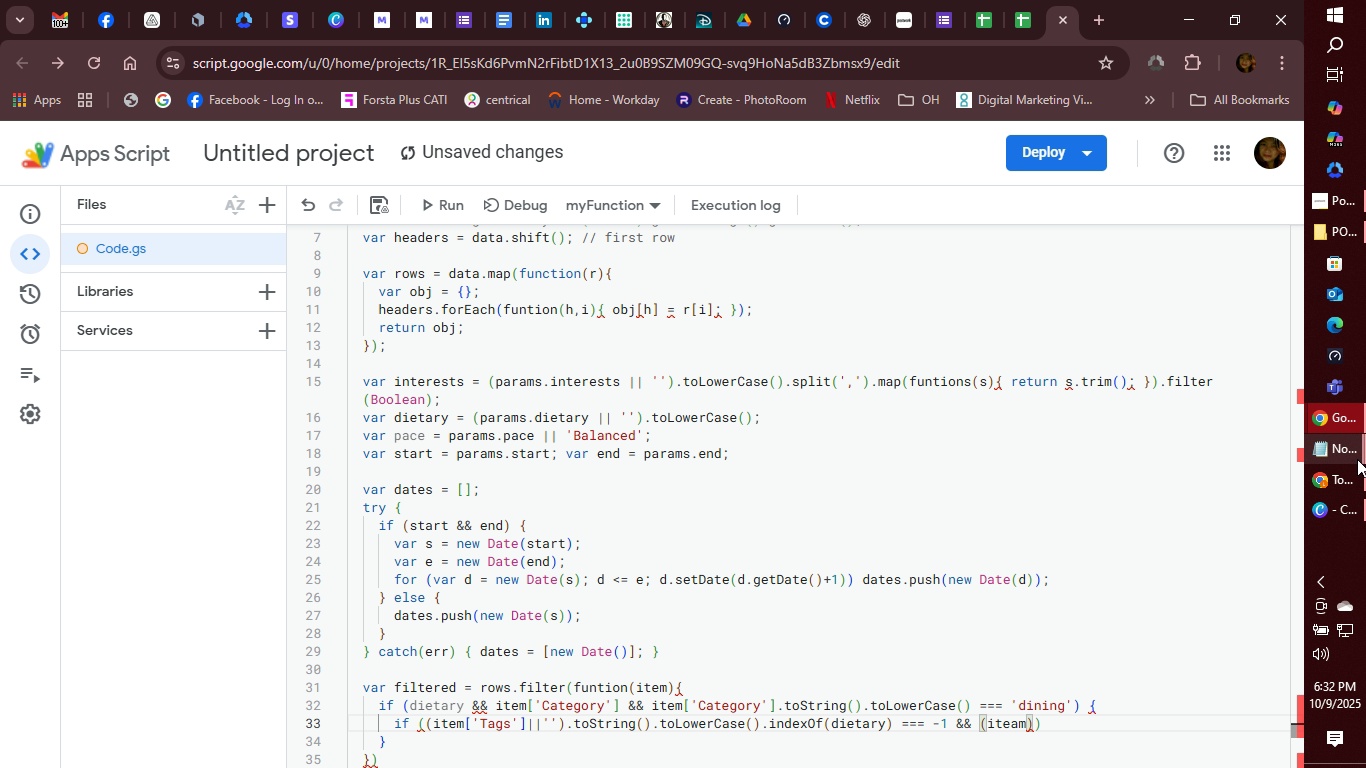 
hold_key(key=ShiftRight, duration=1.28)
 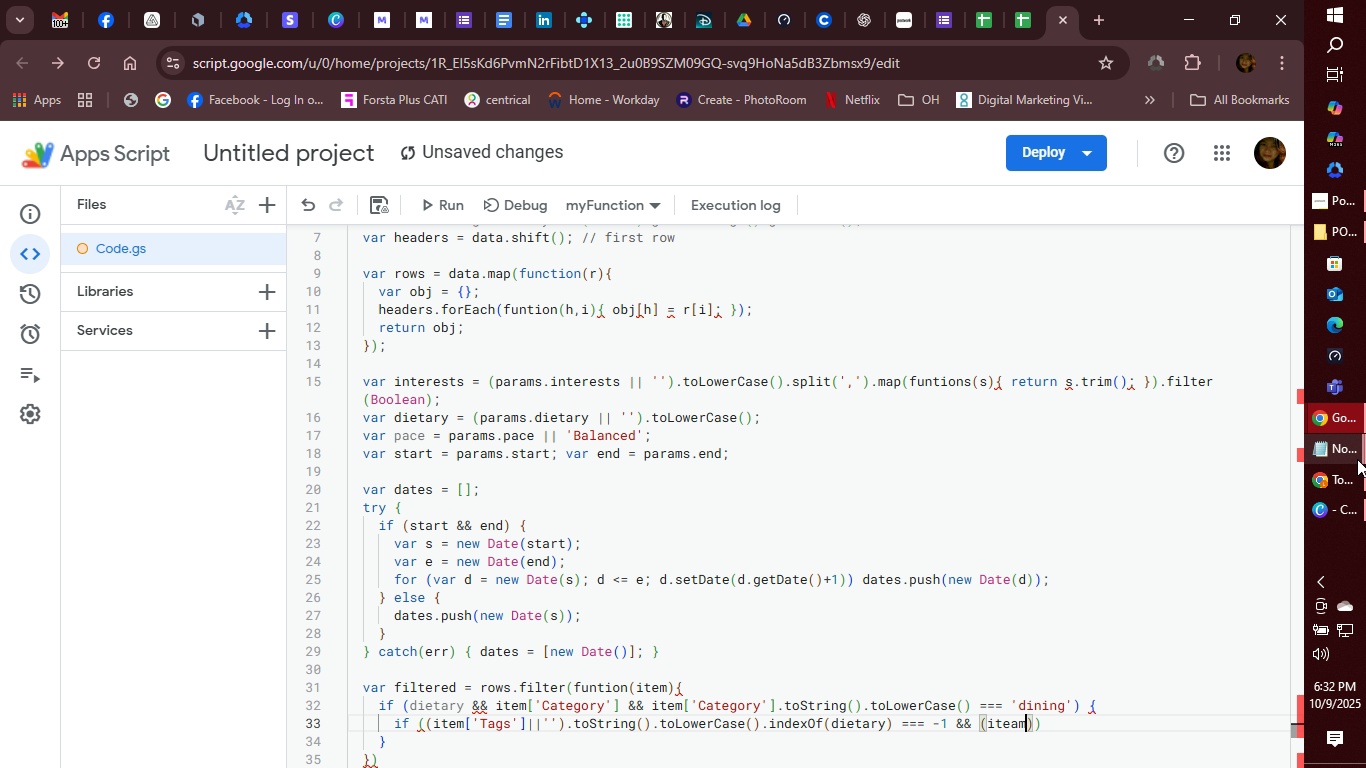 
type([De)
key(Backspace)
key(Backspace)
type('Descirion)
key(Backspace)
key(Backspace)
key(Backspace)
key(Backspace)
key(Backspace)
type(riprion)
key(Backspace)
key(Backspace)
key(Backspace)
key(Backspace)
type(tion)
 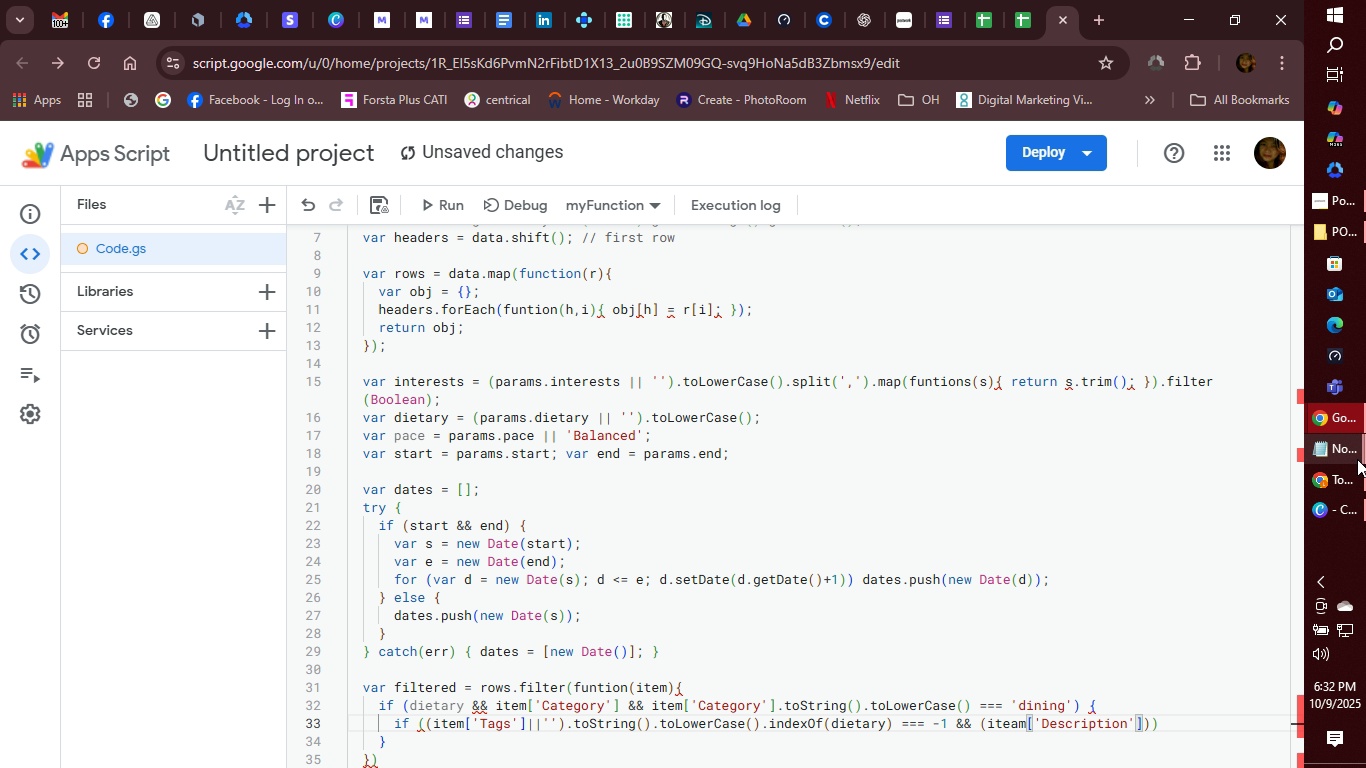 
wait(6.94)
 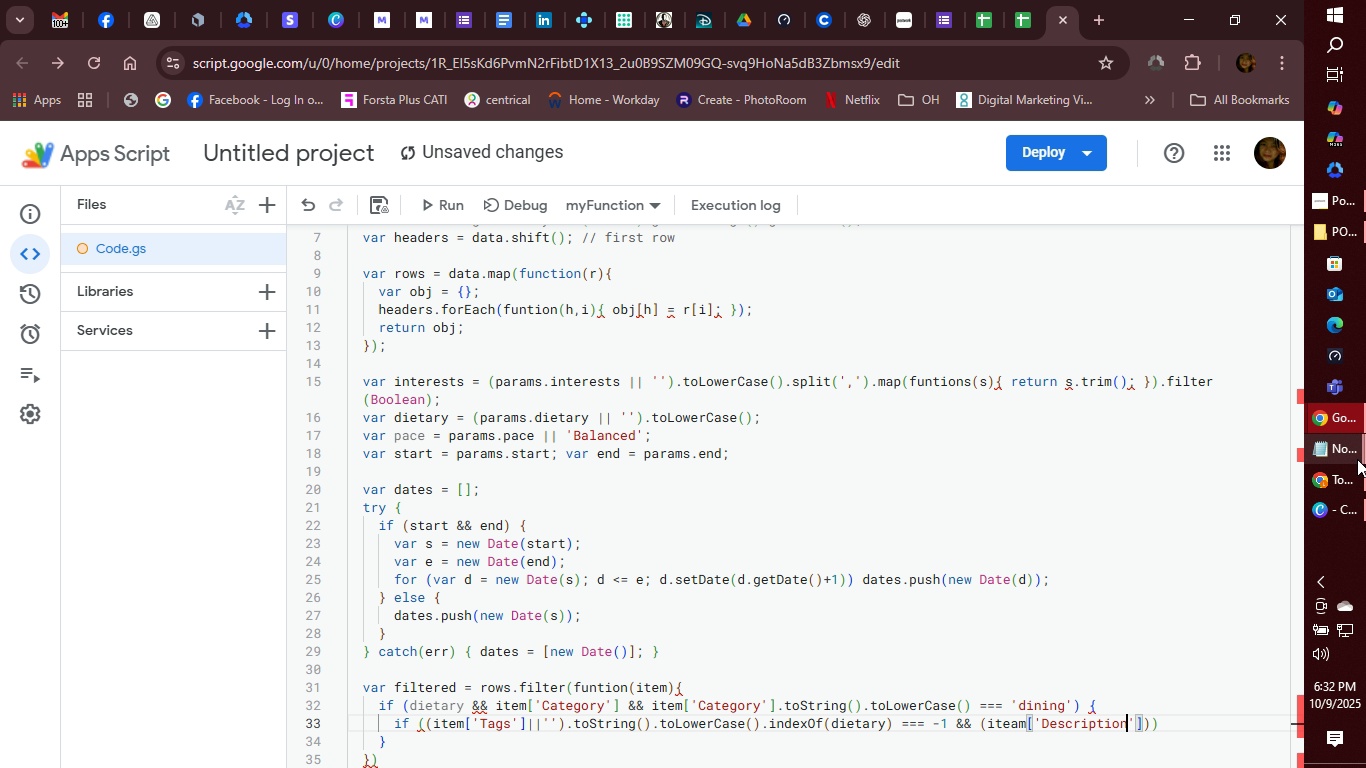 
key(ArrowRight)
 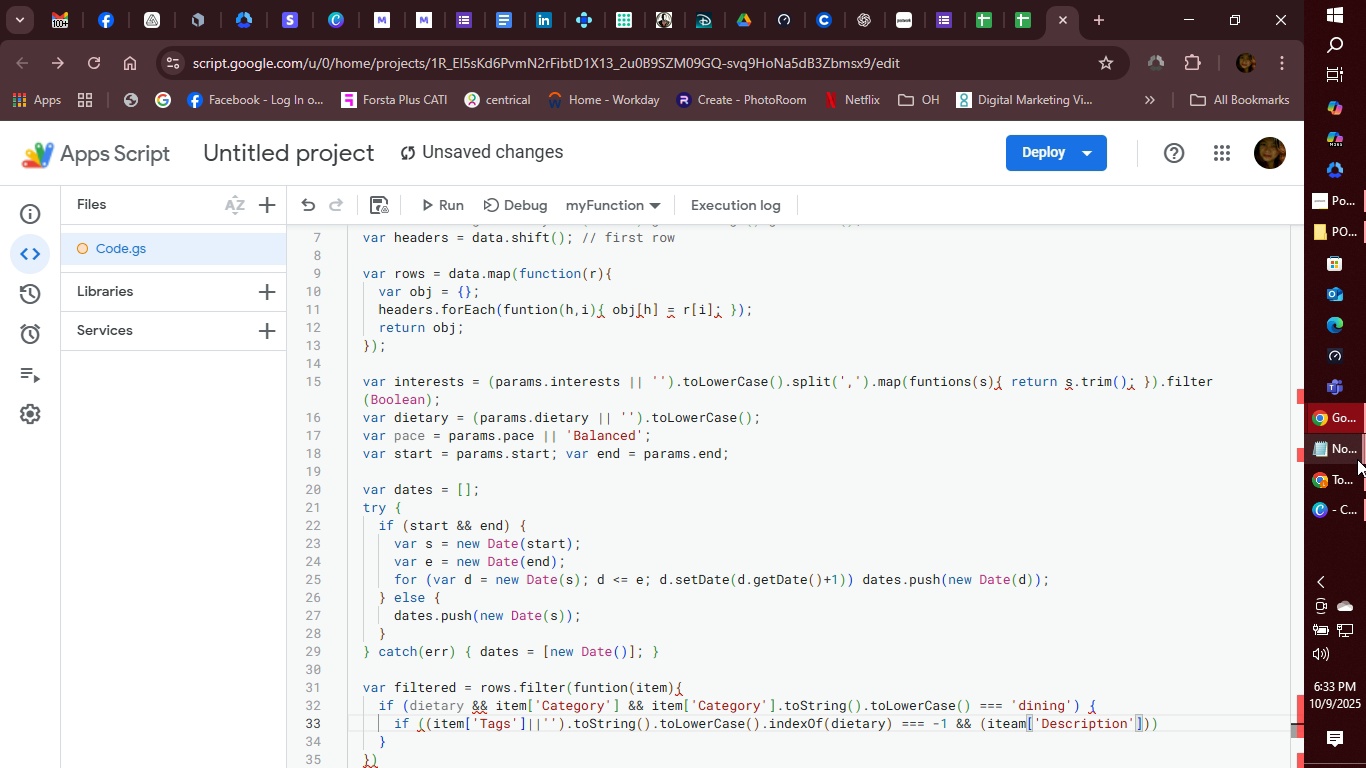 
key(ArrowRight)
 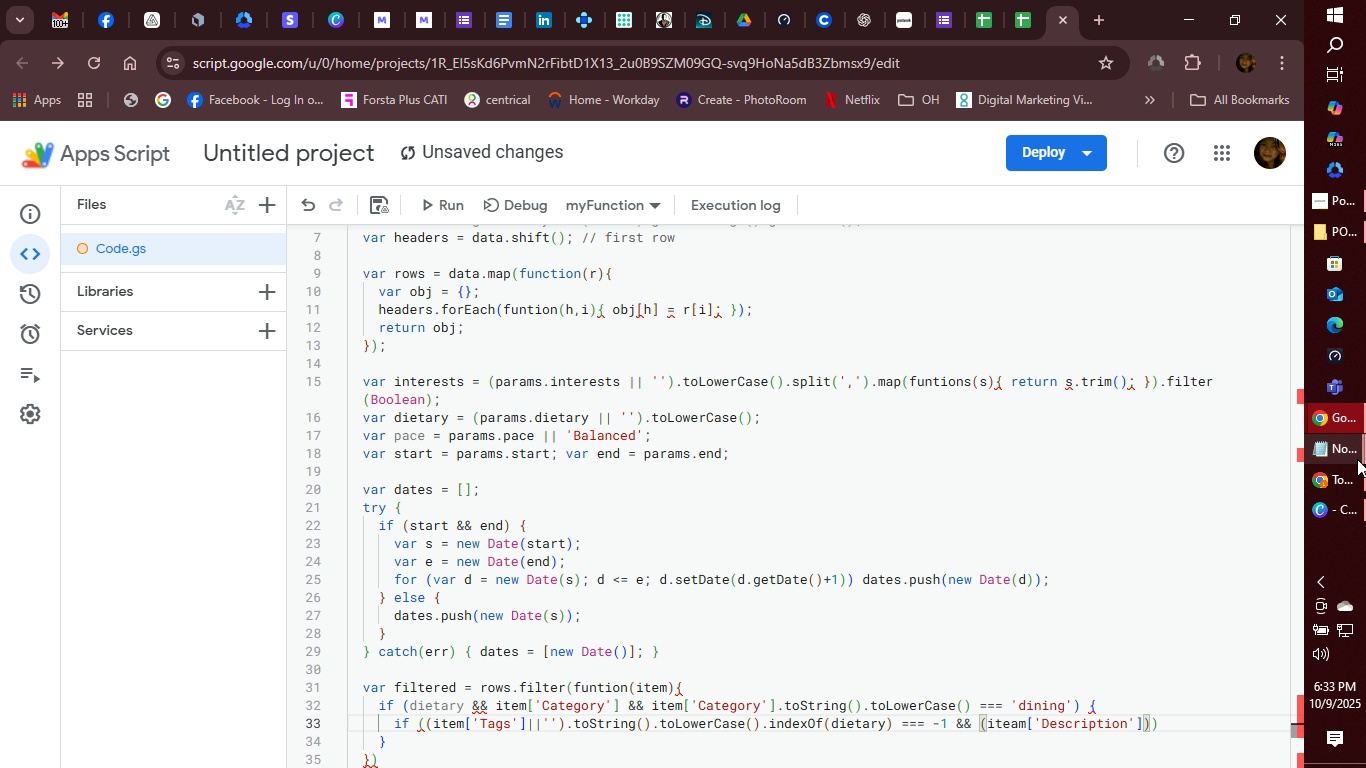 
hold_key(key=ControlLeft, duration=0.33)
 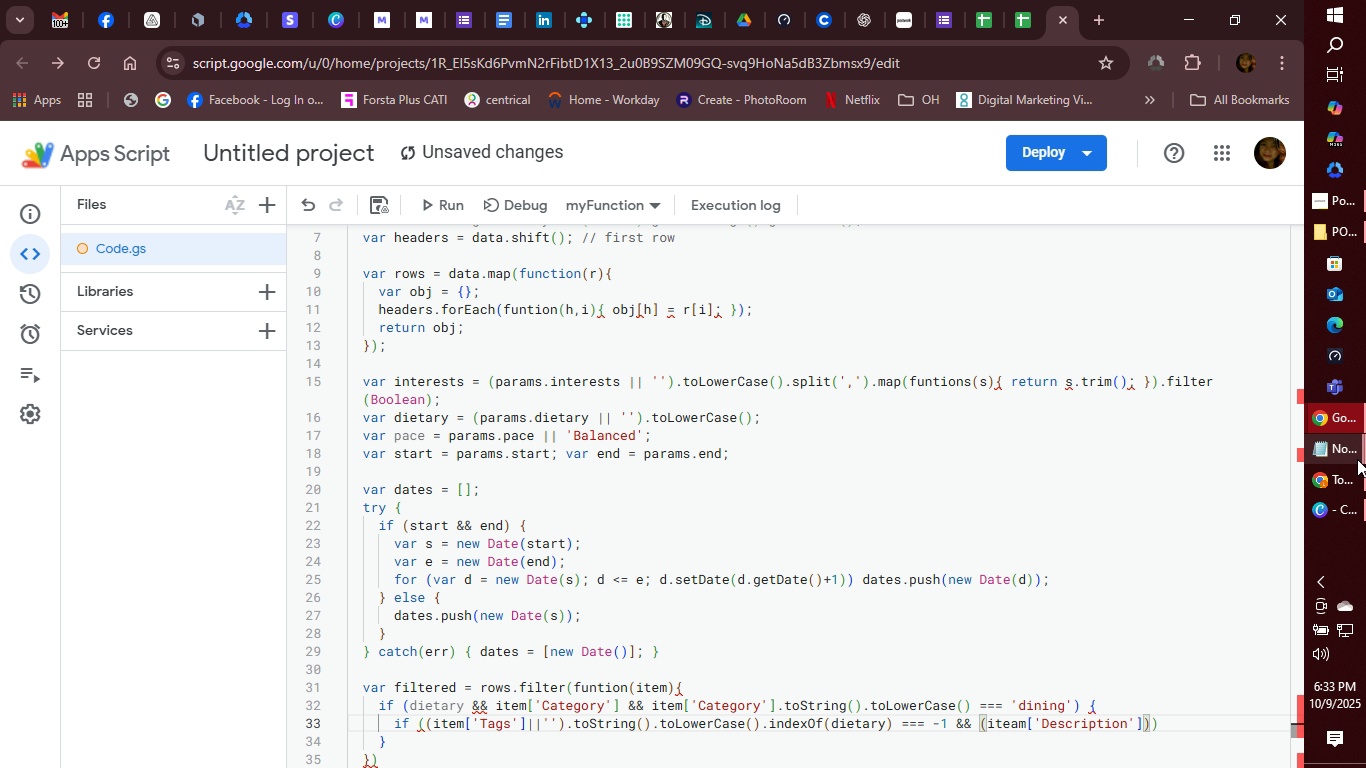 
key(Control+Shift+ShiftLeft)
 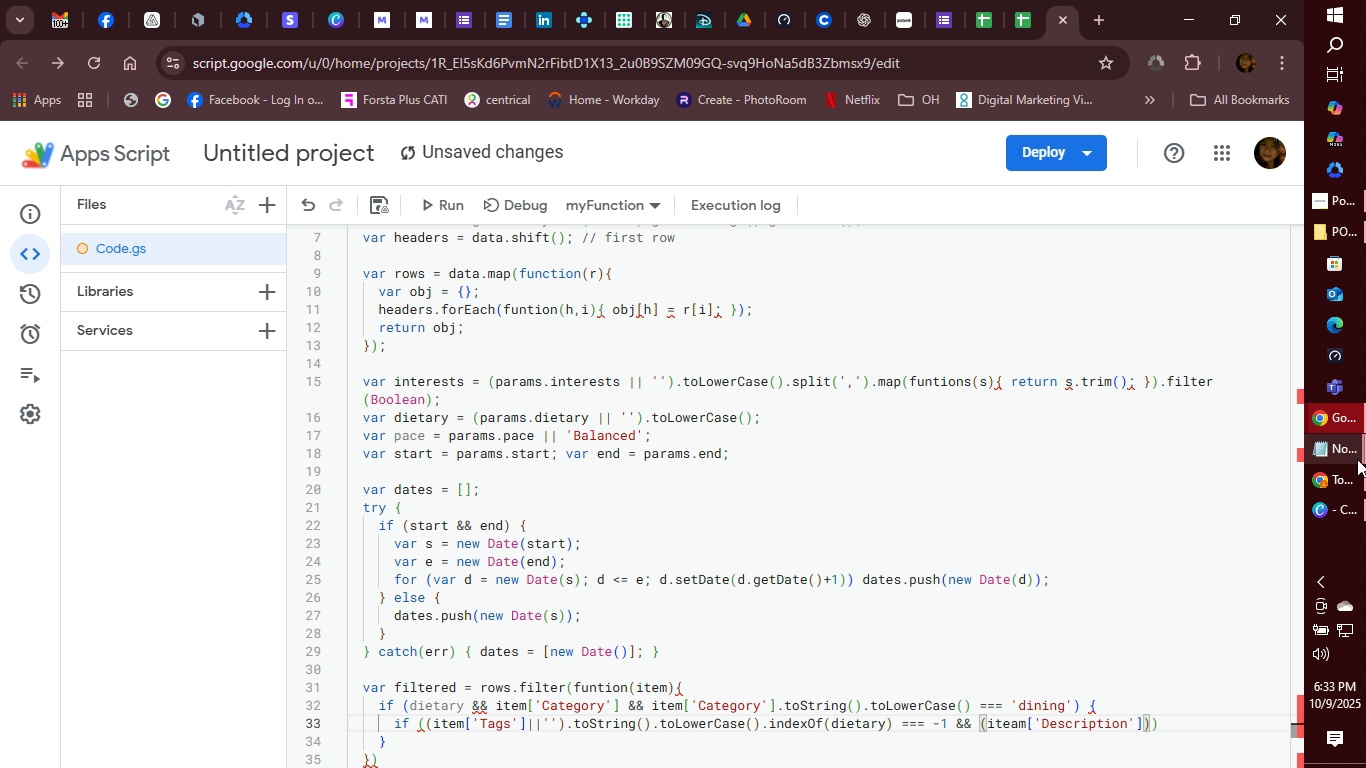 
key(Shift+Backslash)
 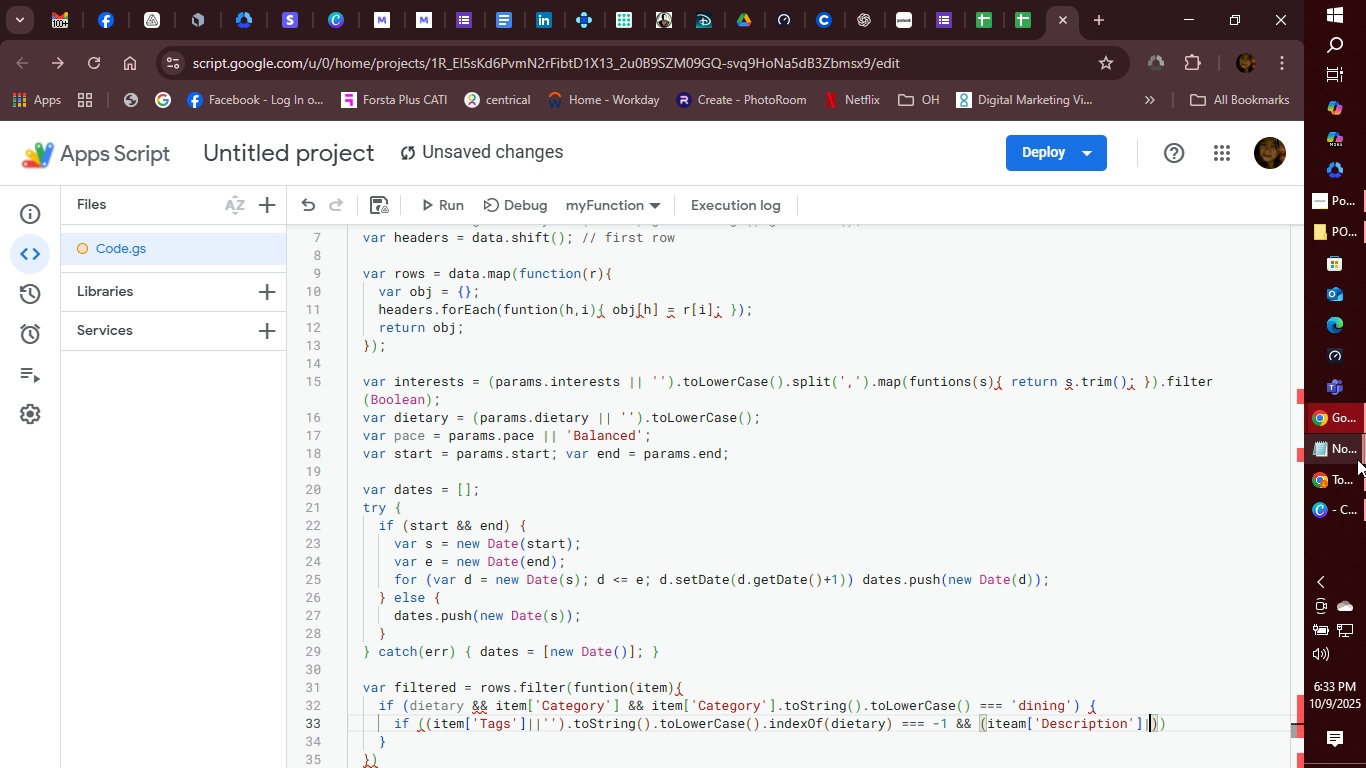 
key(Shift+Backslash)
 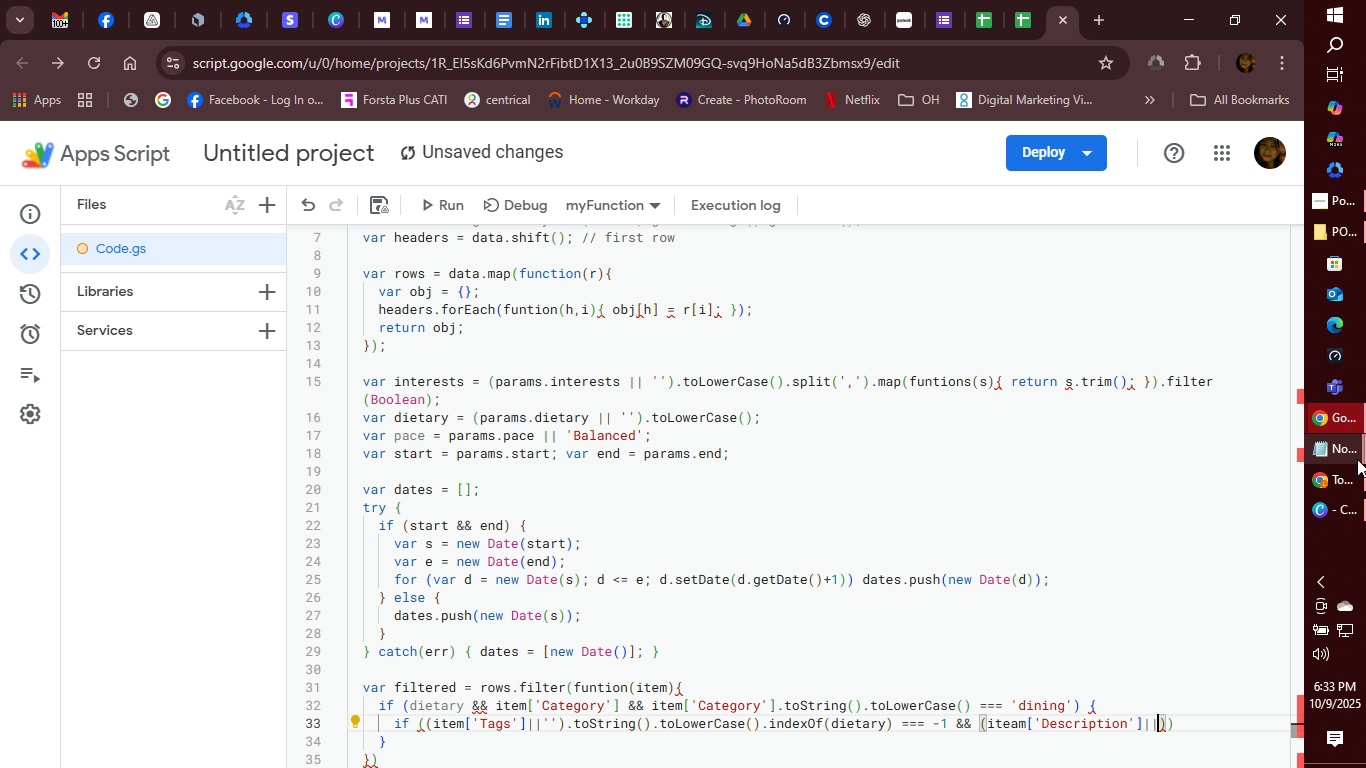 
wait(13.97)
 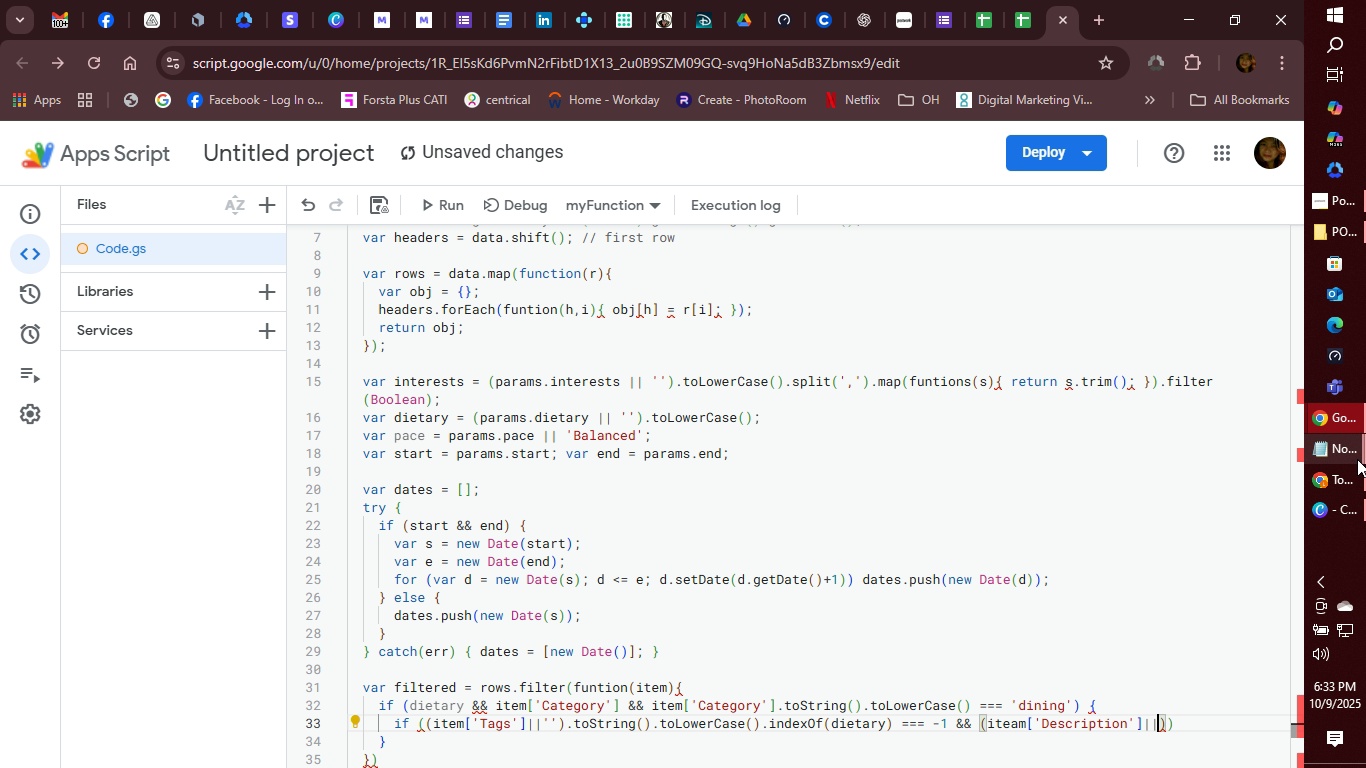 
key(Quote)
 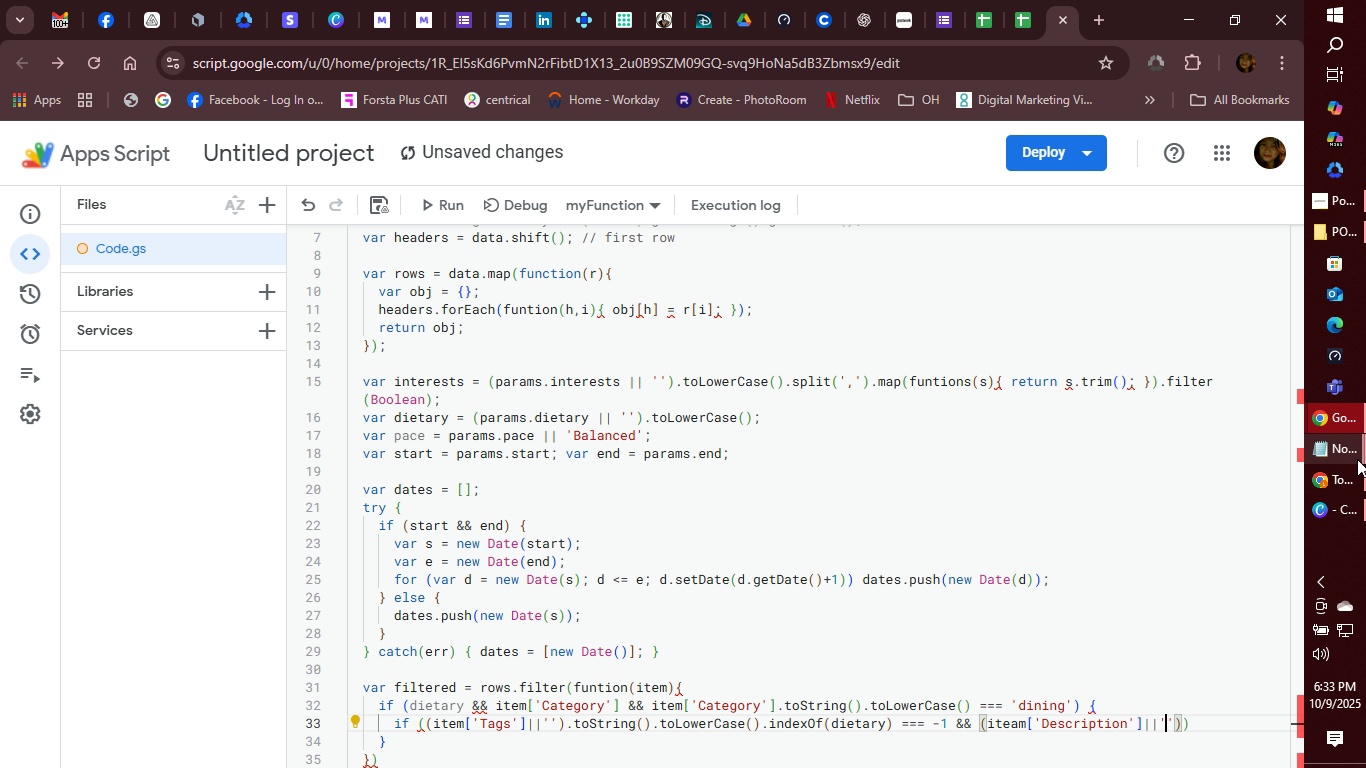 
key(ArrowRight)
 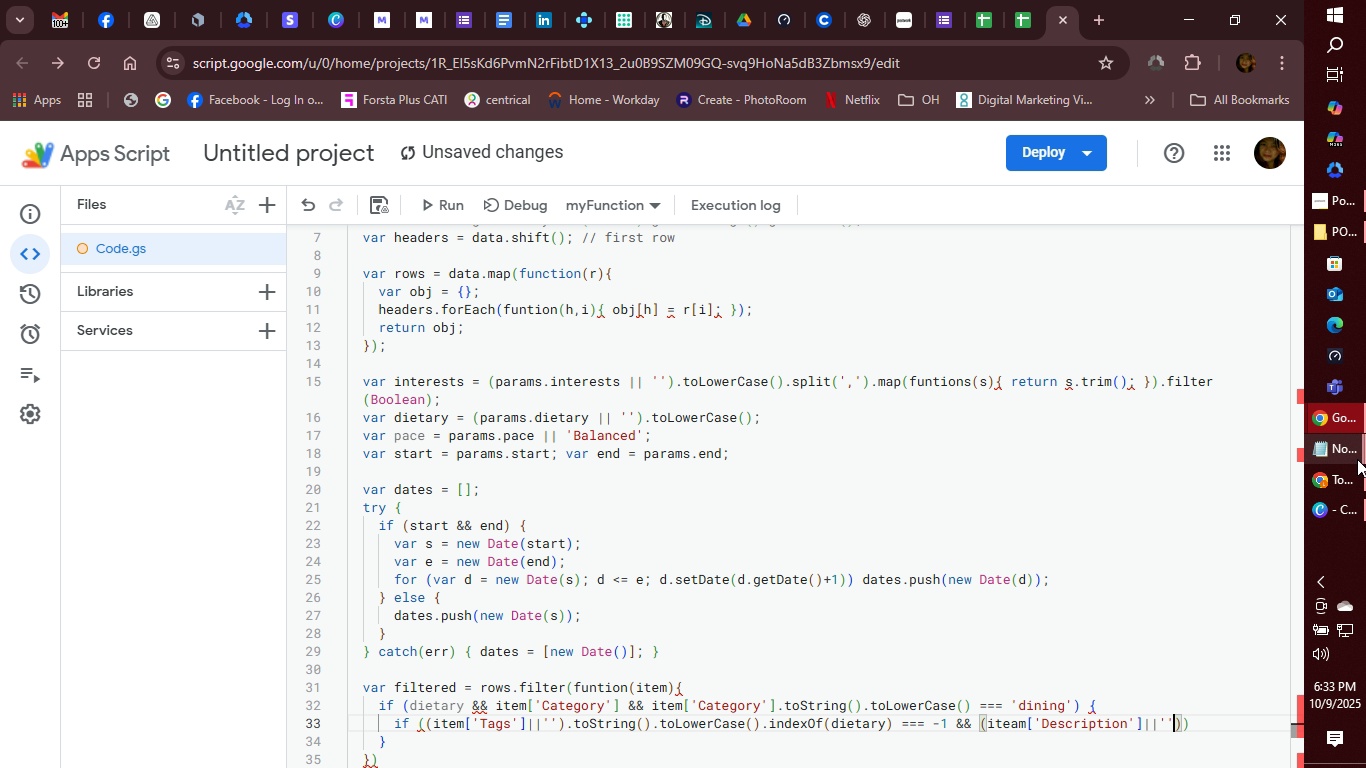 
key(ArrowRight)
 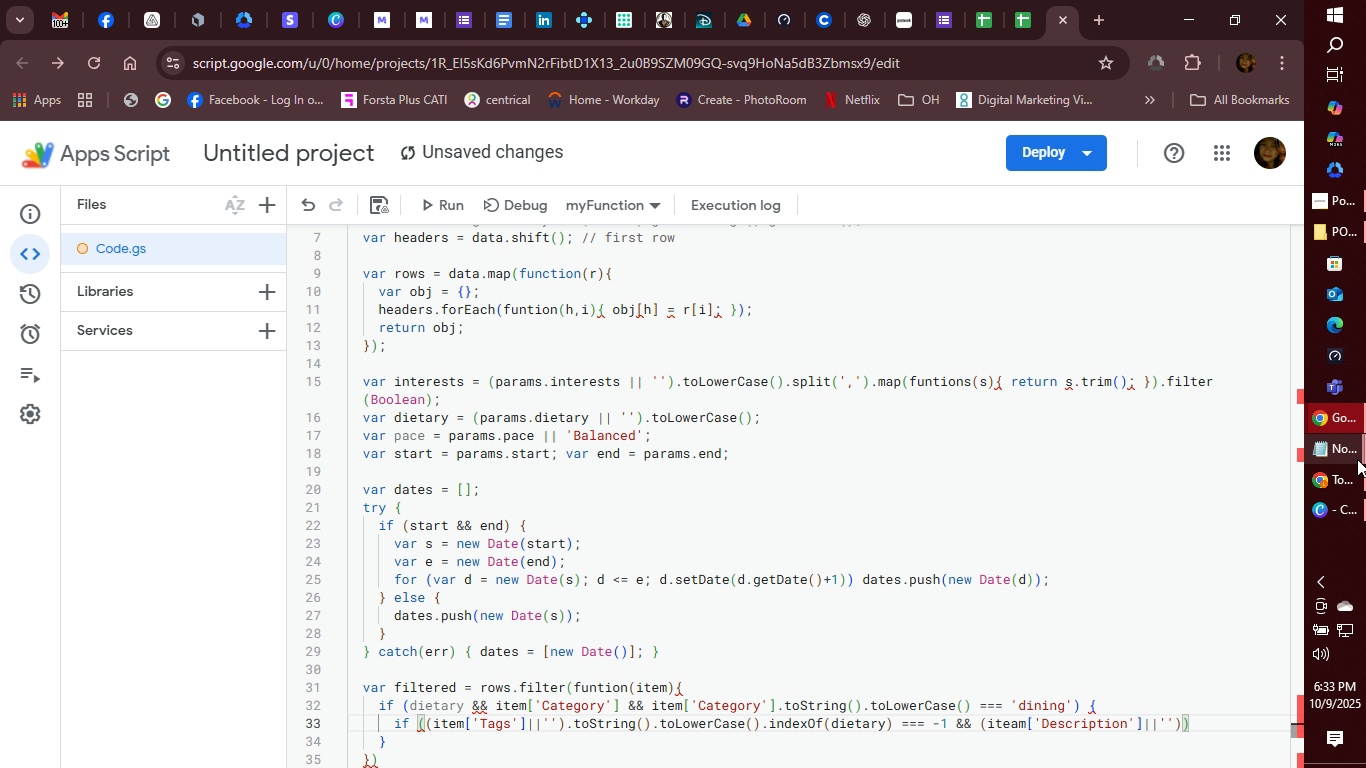 
type(.to)
 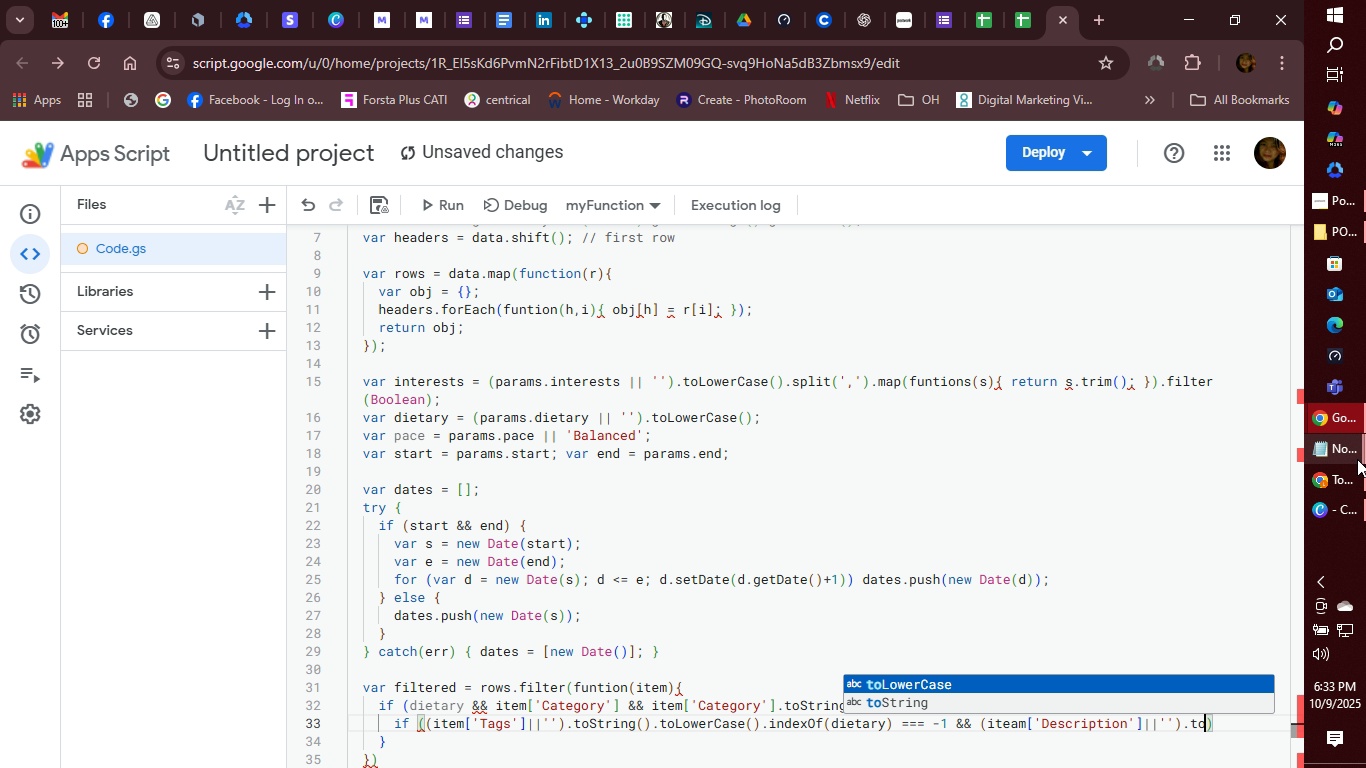 
key(ArrowDown)
 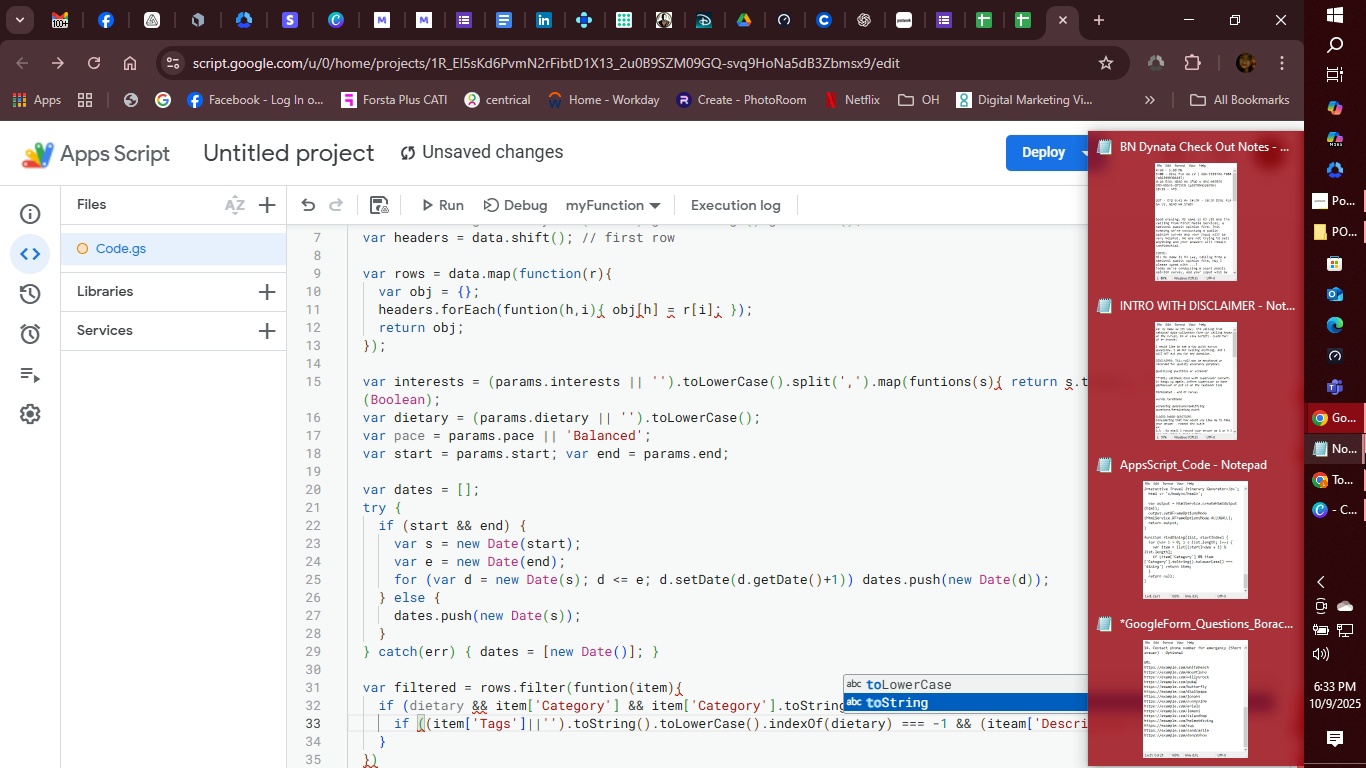 
key(Enter)
 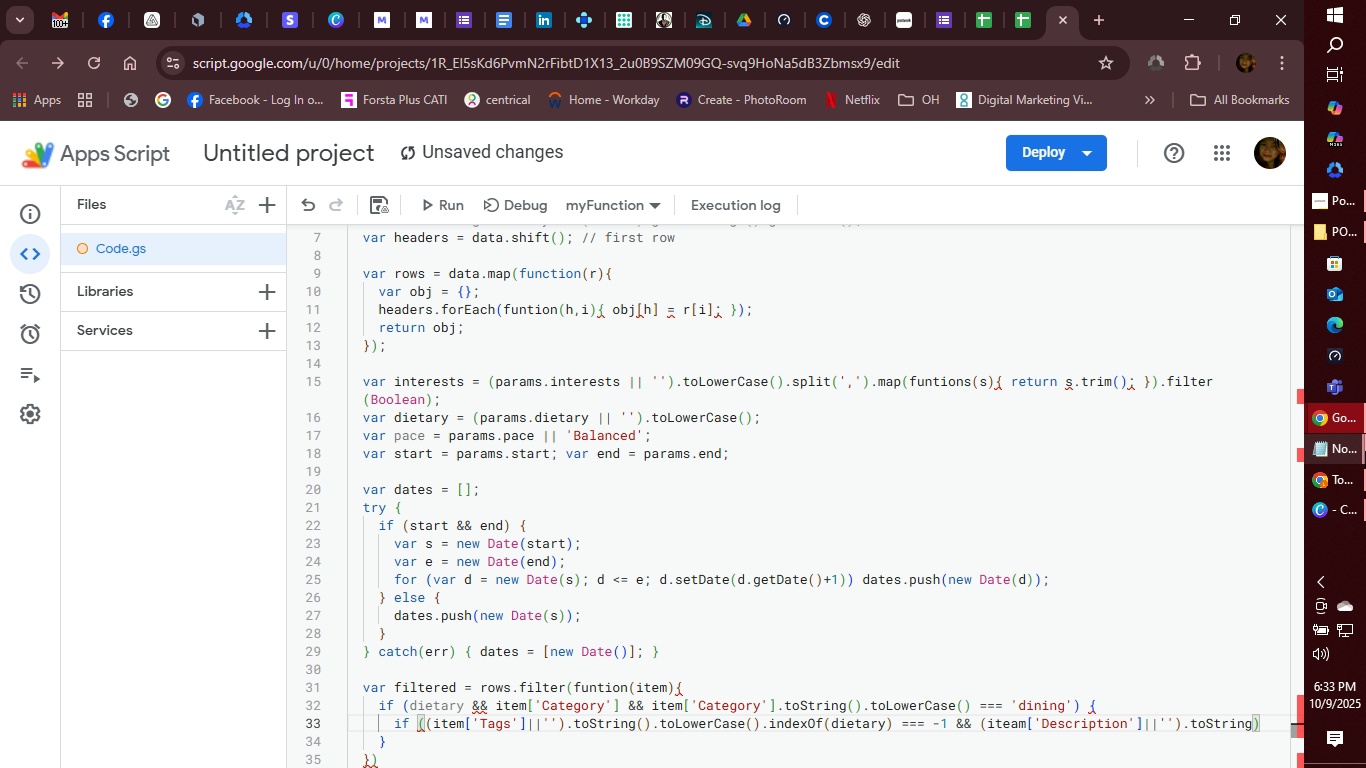 
key(Shift+9)
 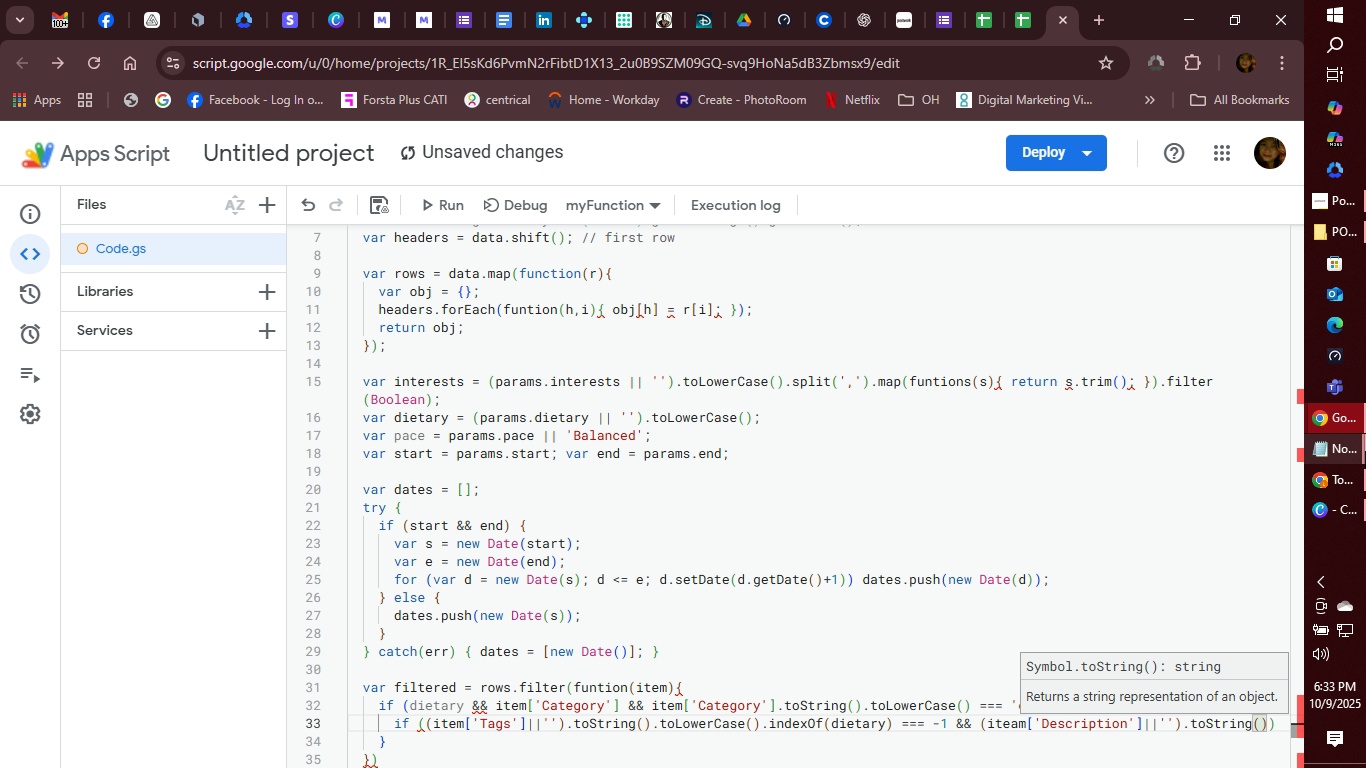 
key(ArrowRight)
 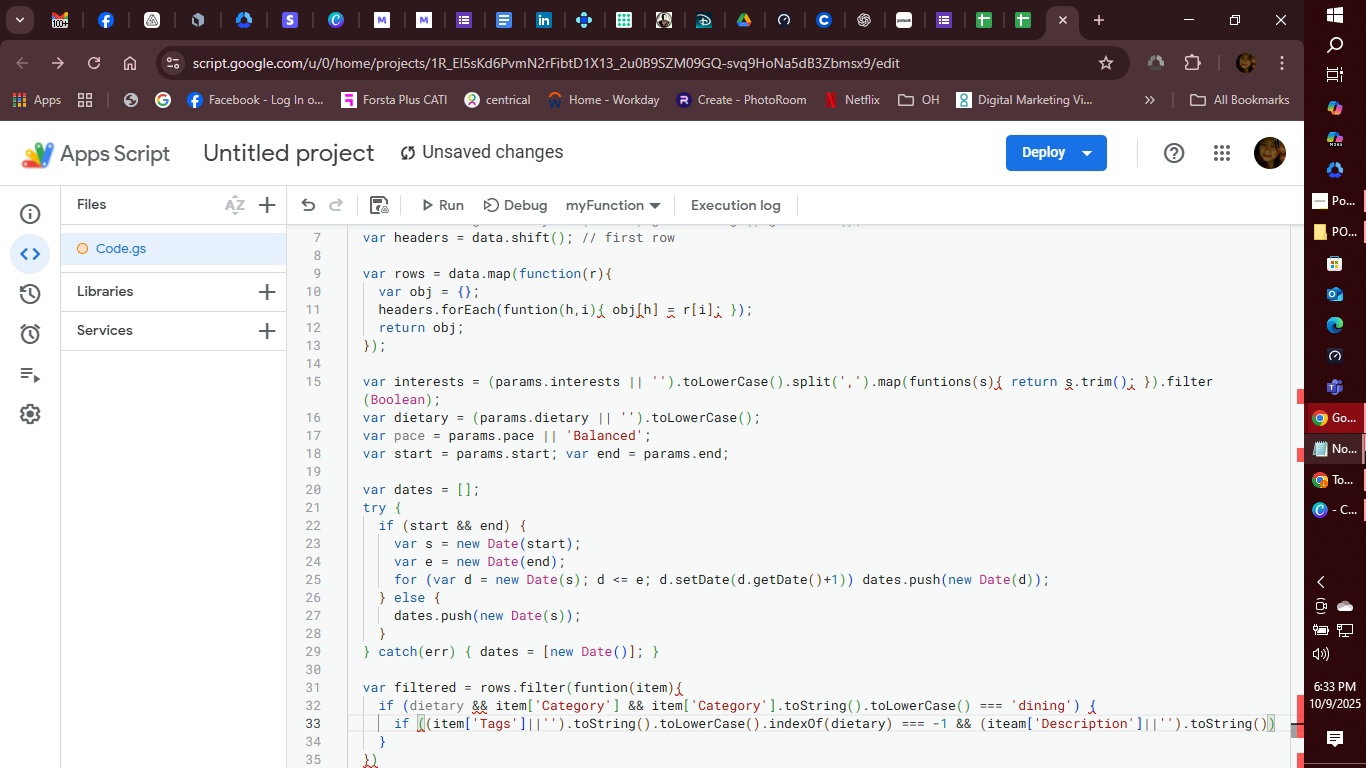 
key(Period)
 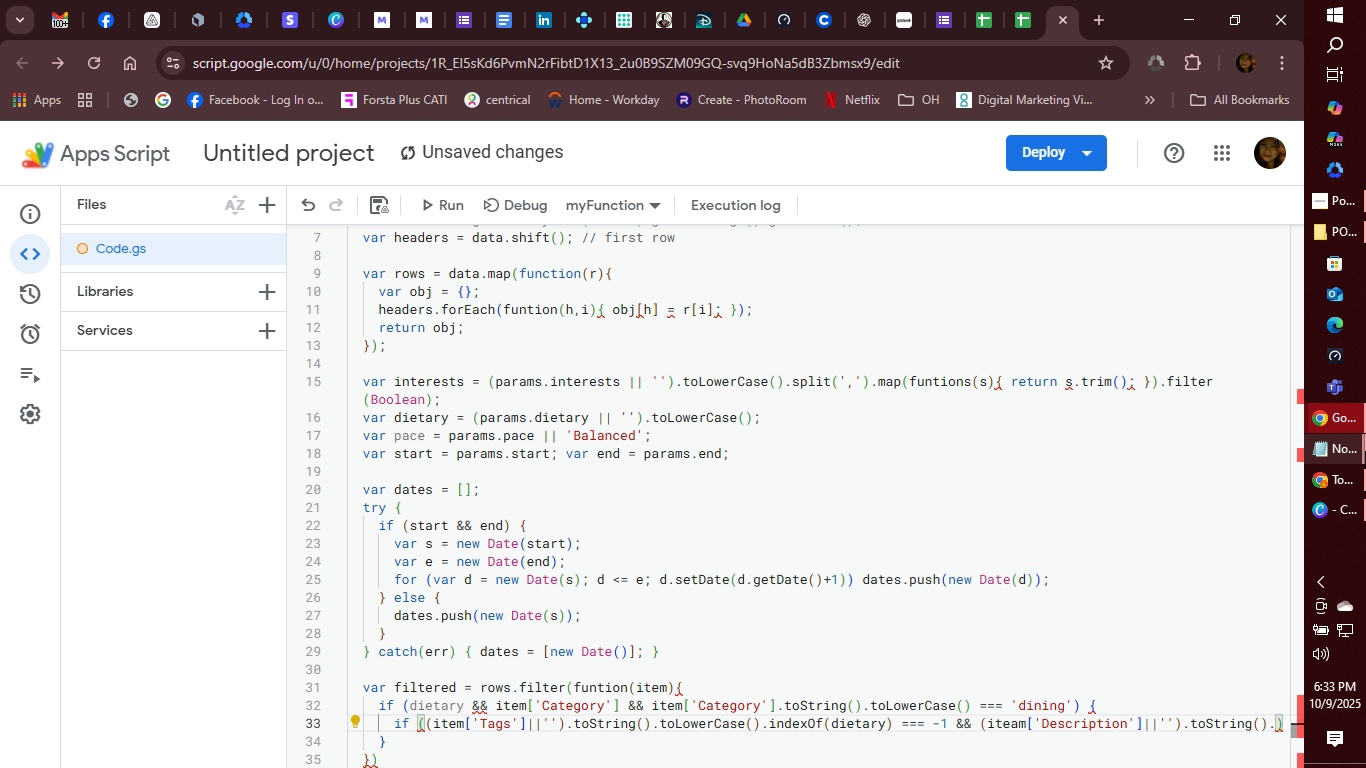 
type(to)
 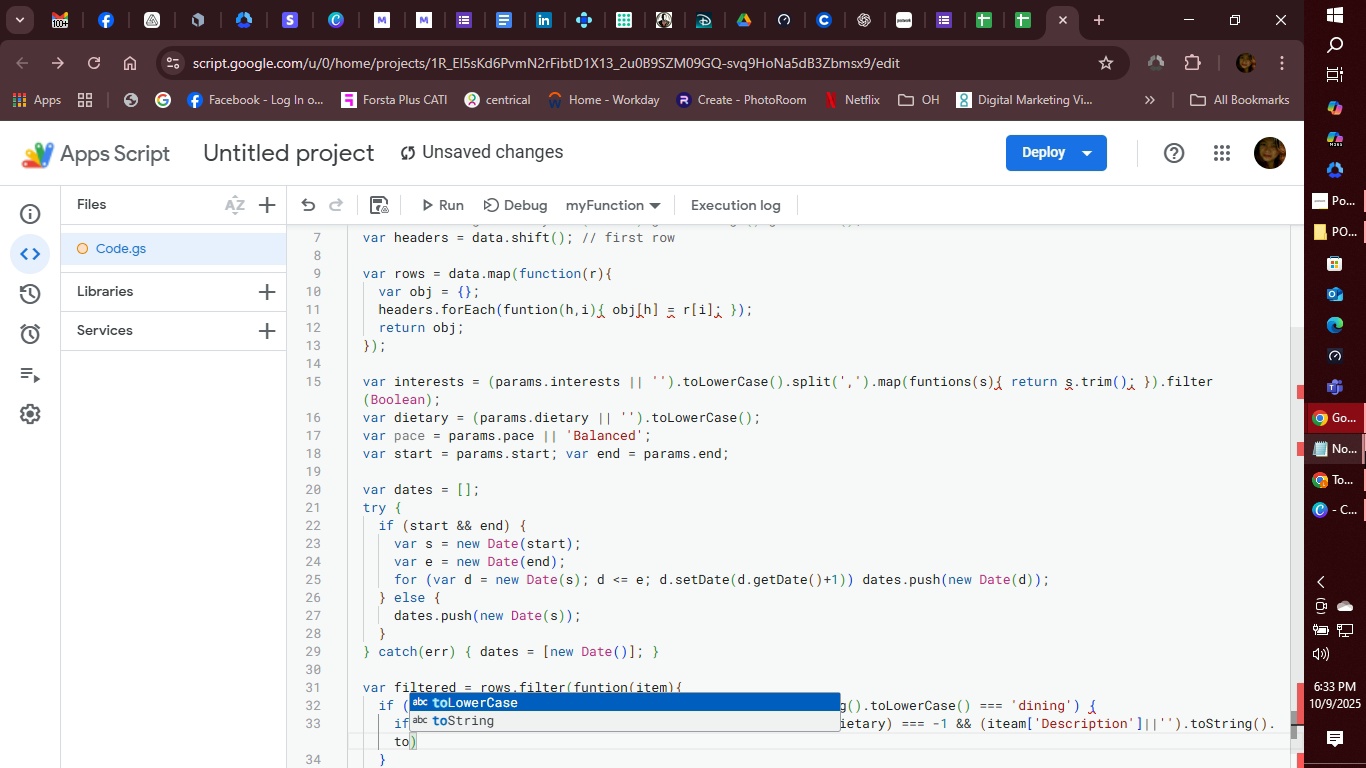 
key(Enter)
 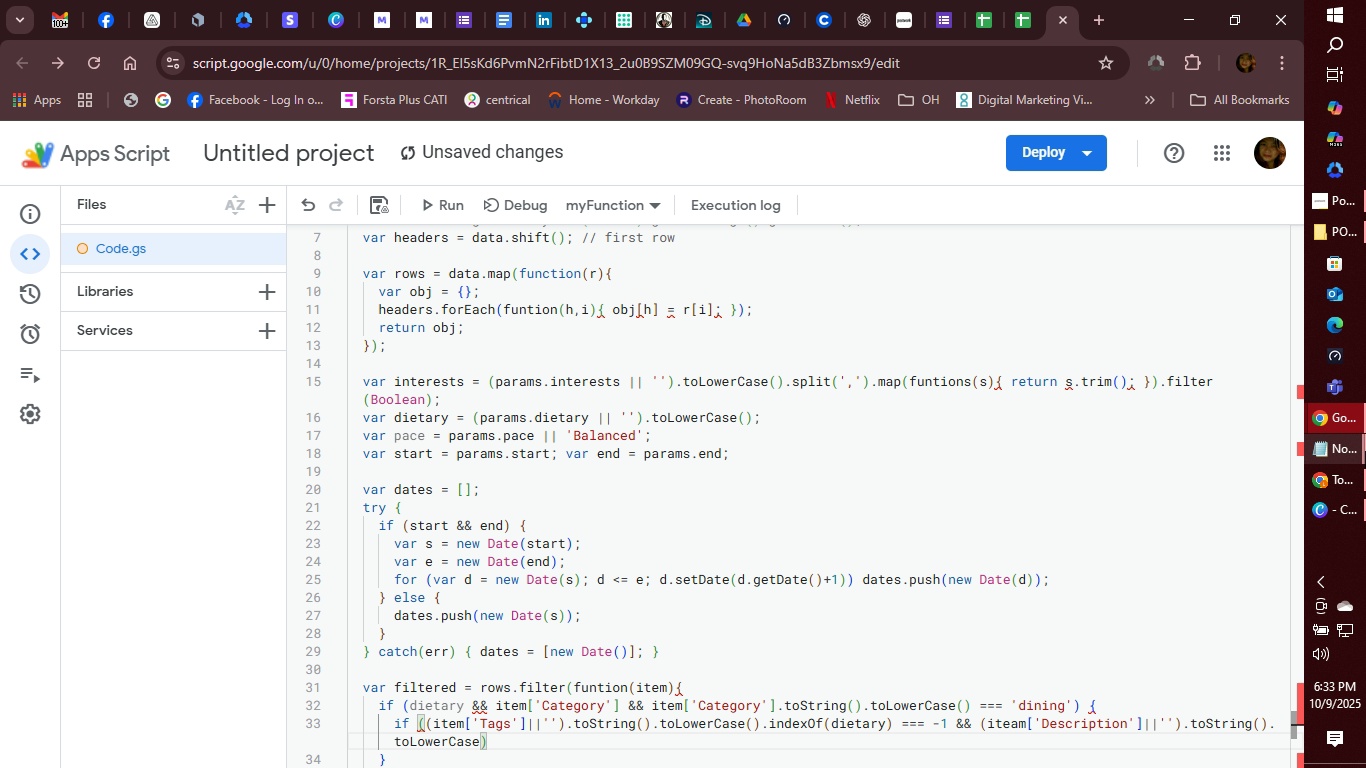 
wait(6.54)
 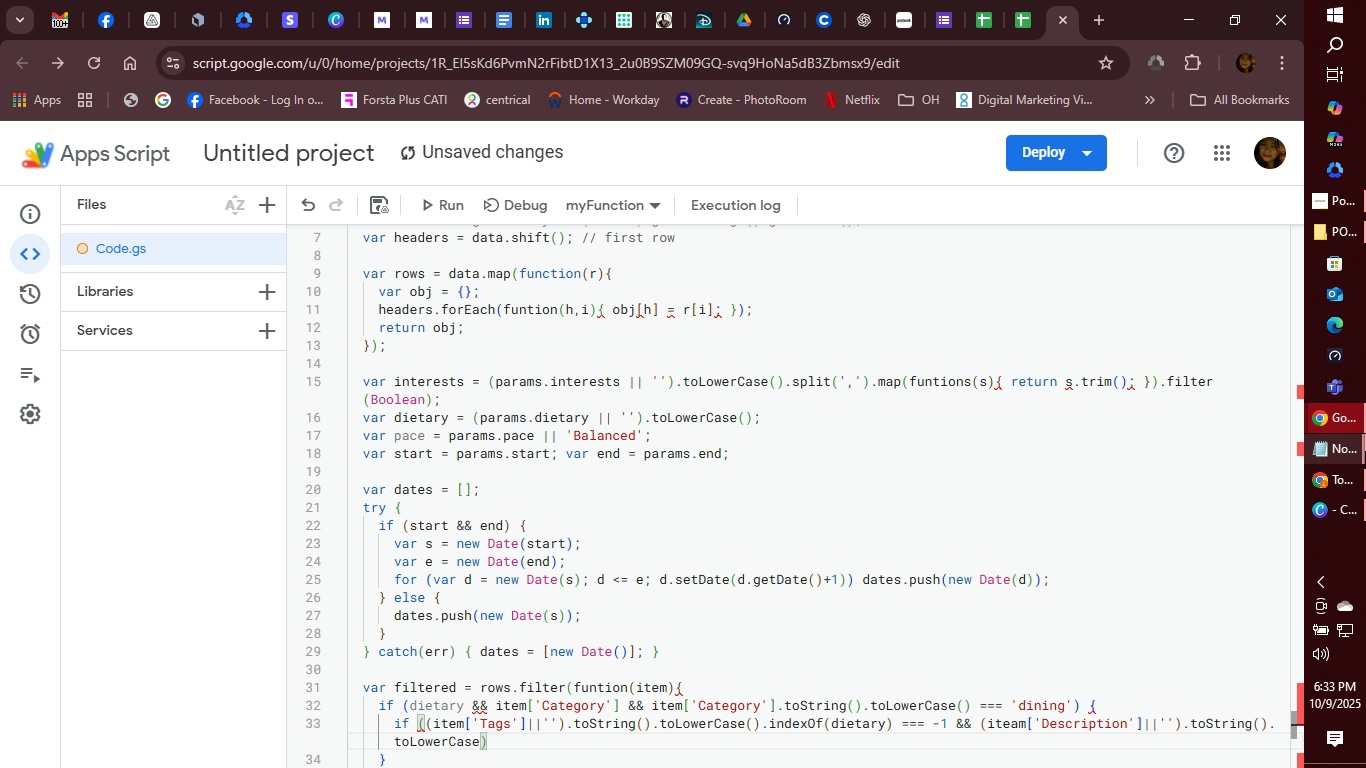 
type((indx)
 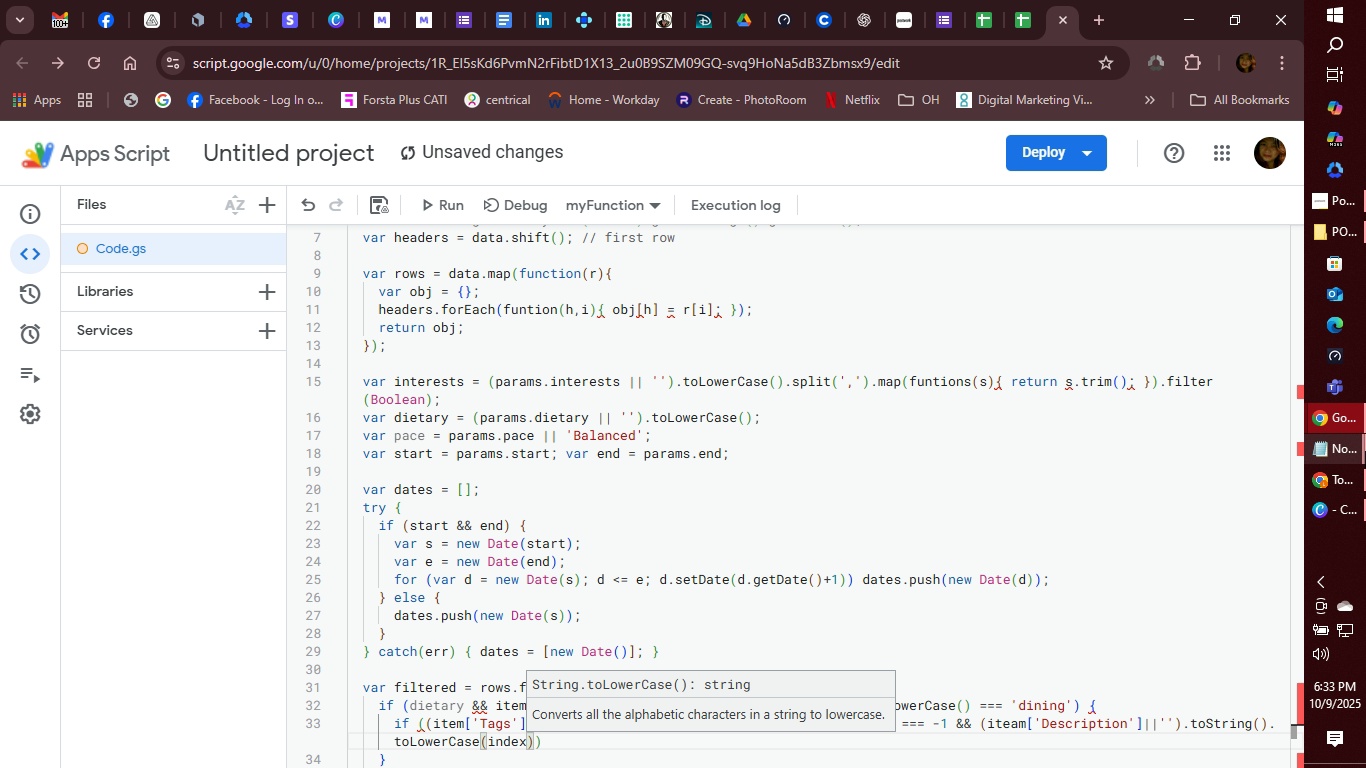 
hold_key(key=E, duration=0.31)
 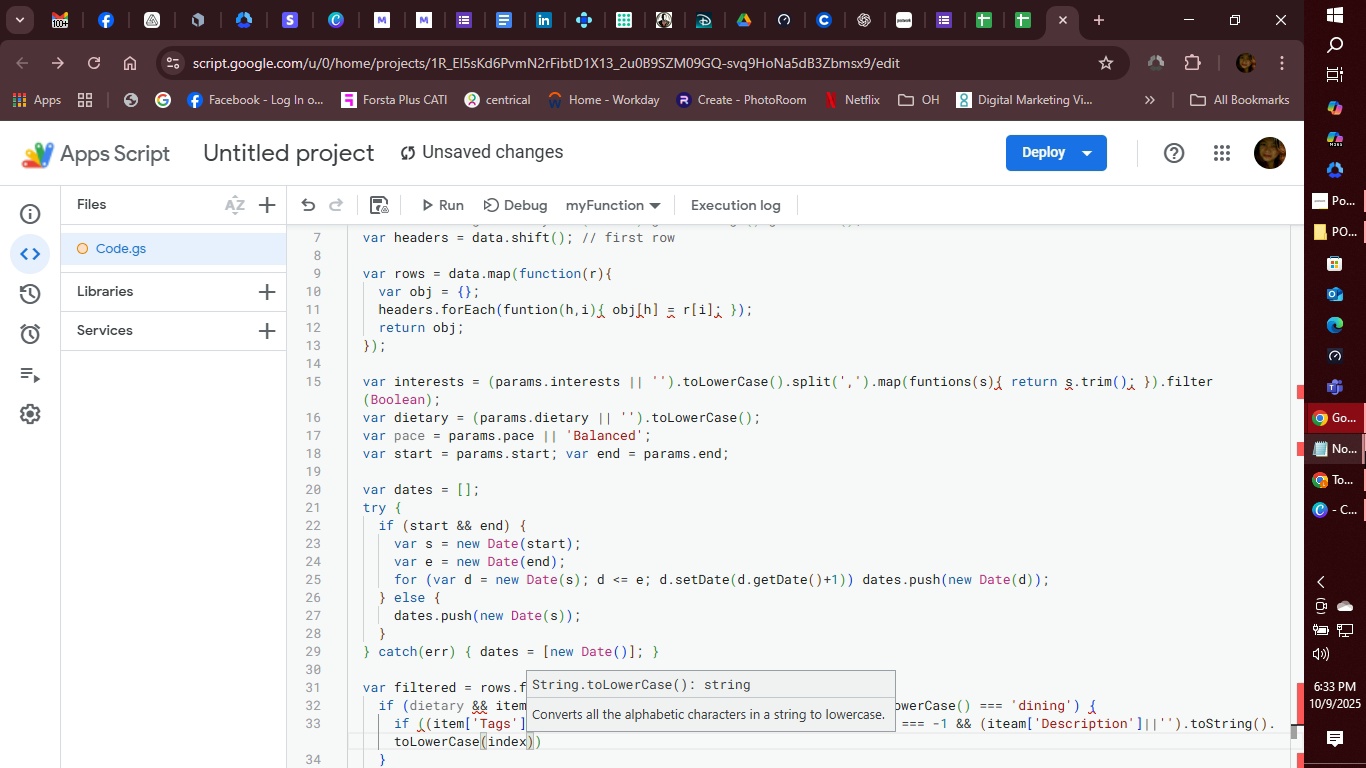 
key(Backspace)
 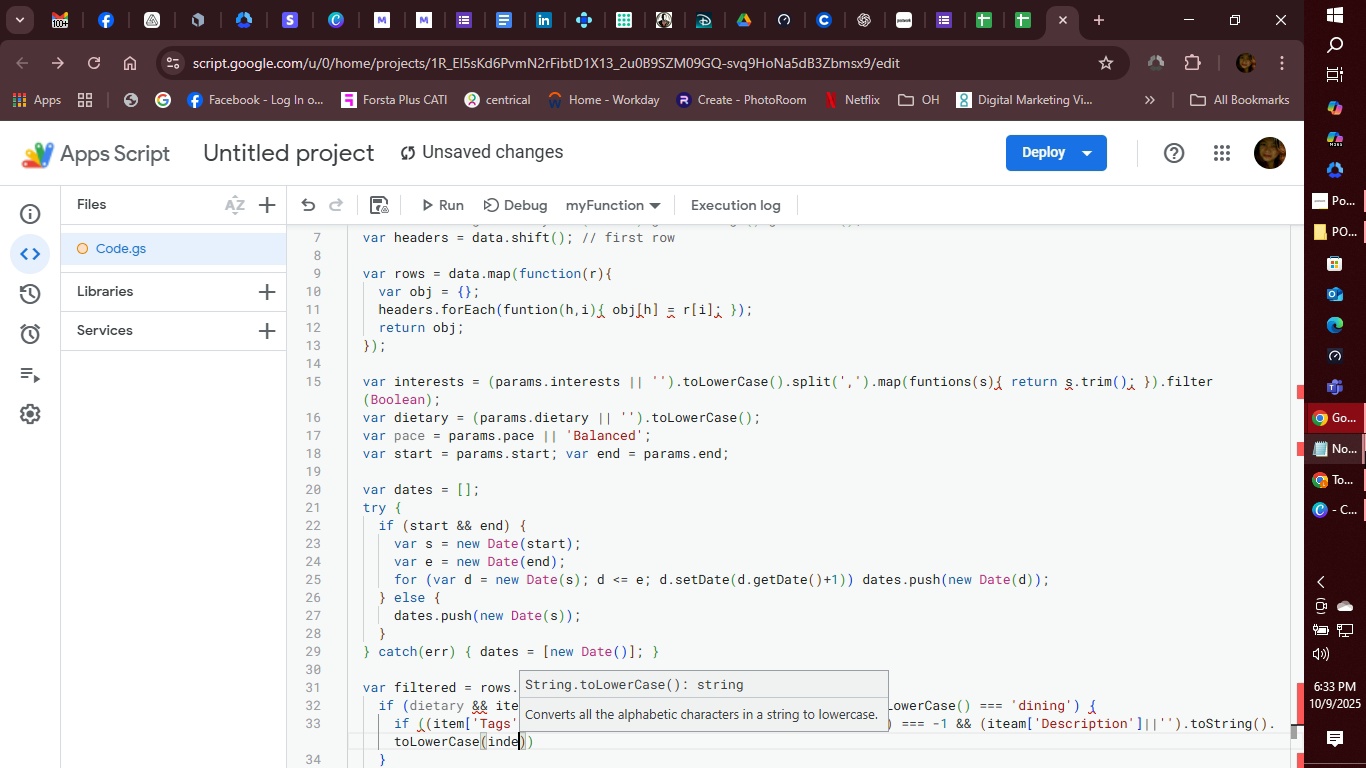 
key(Backspace)
 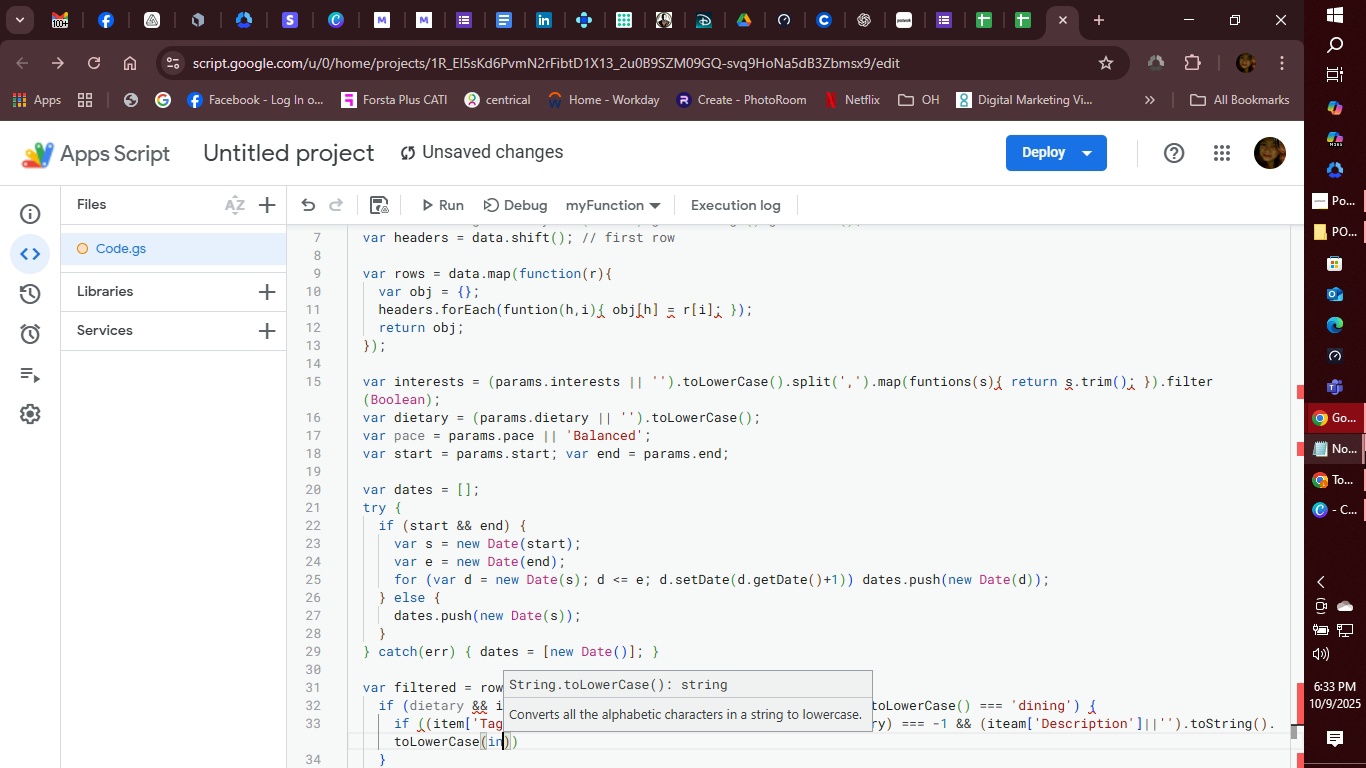 
key(Backspace)
 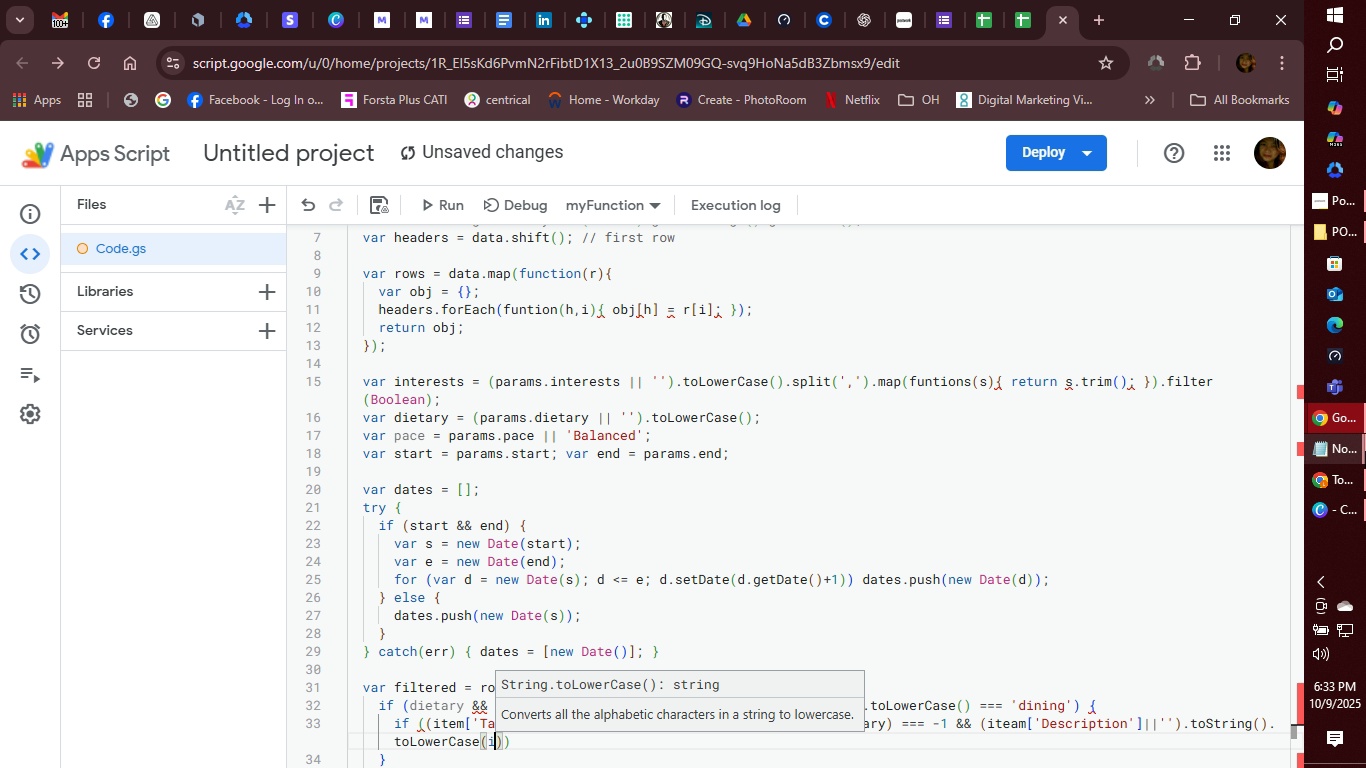 
key(Backspace)
 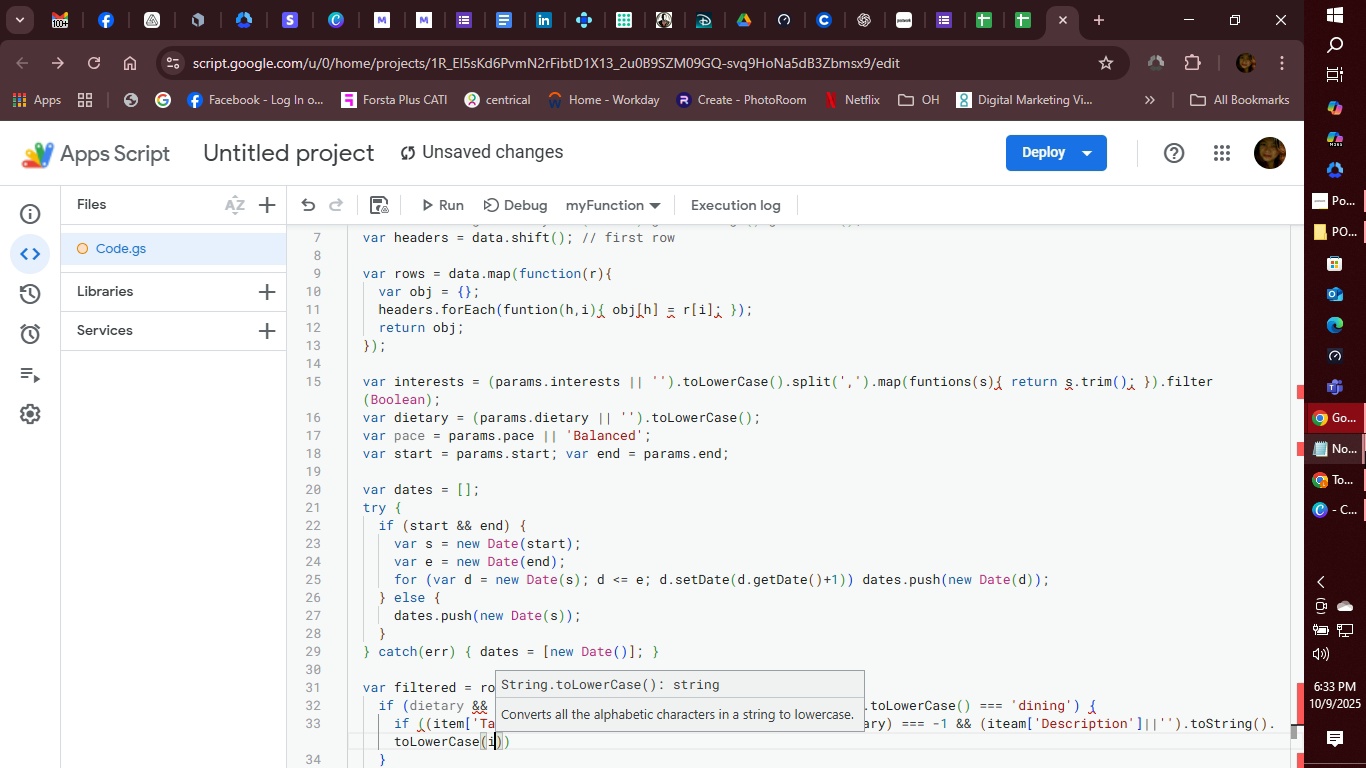 
key(Backspace)
 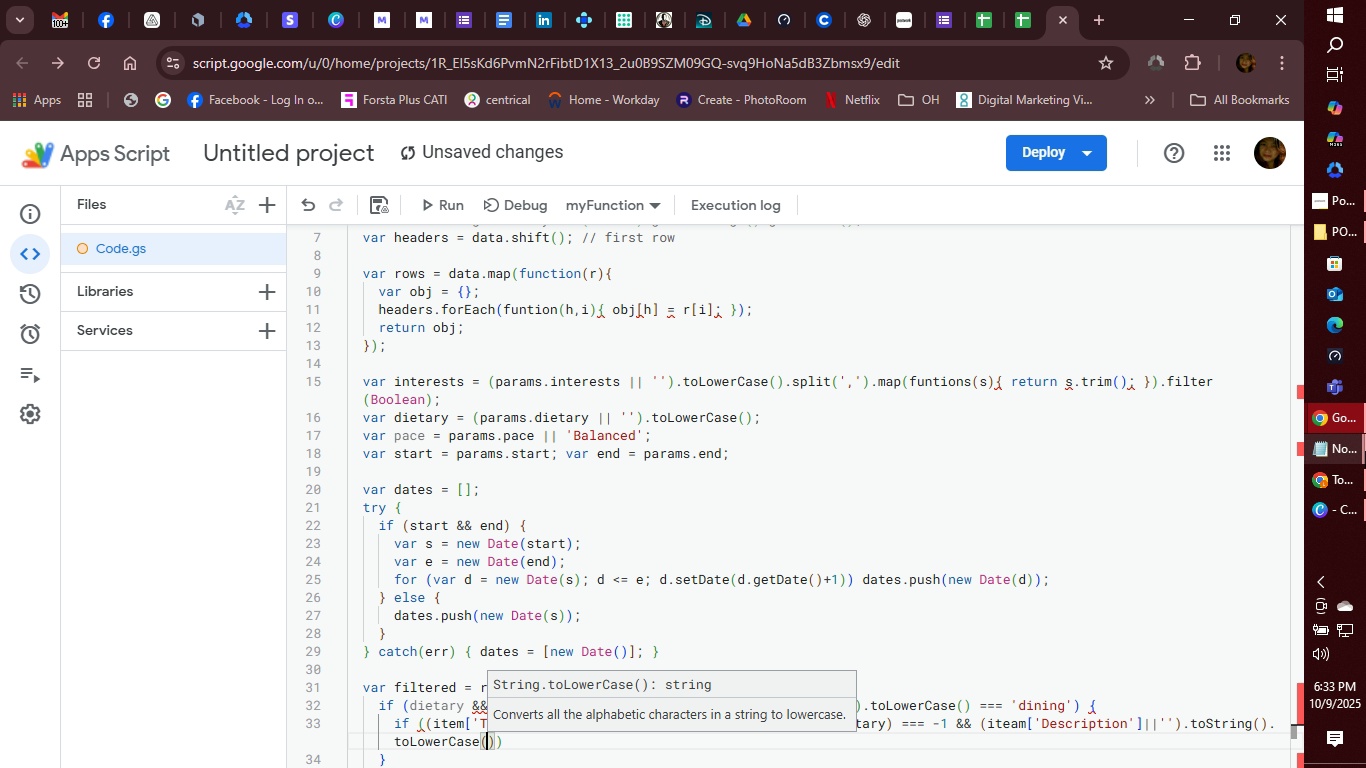 
key(ArrowRight)
 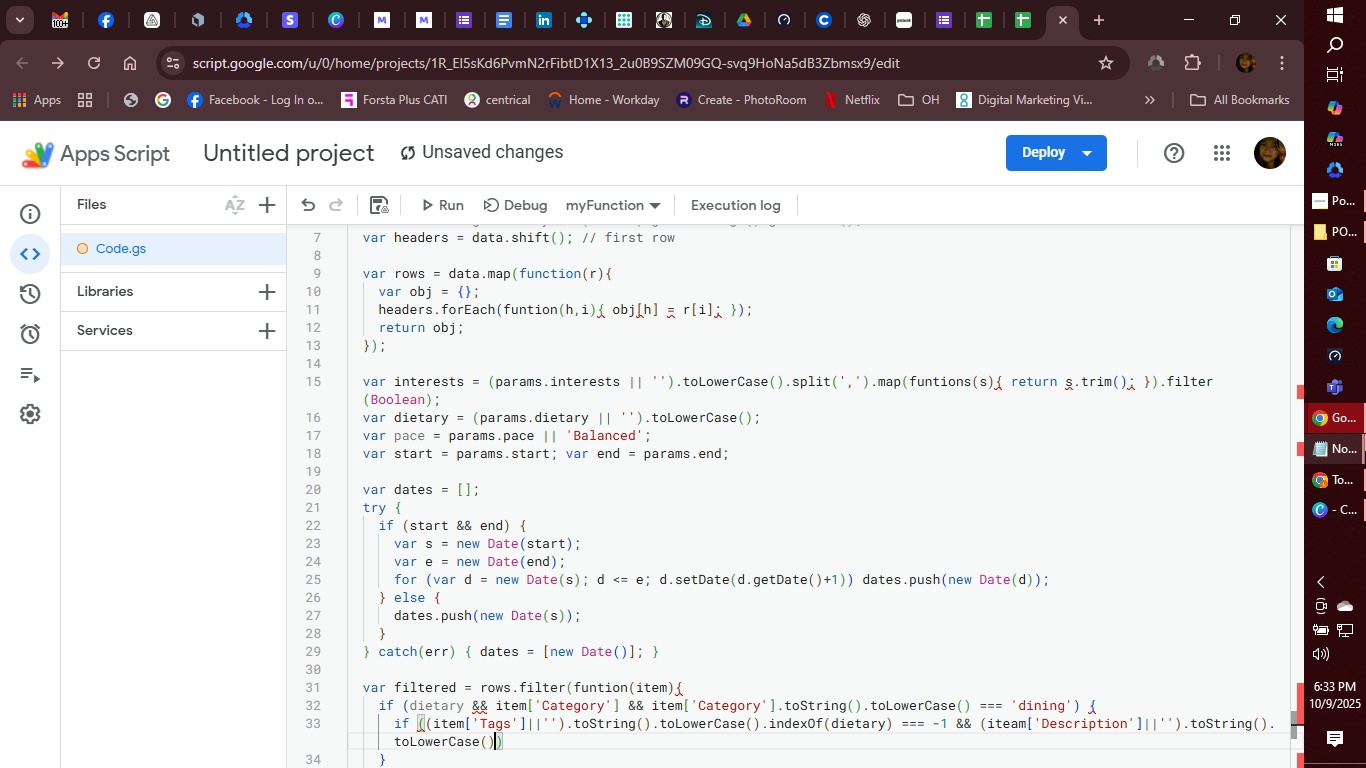 
type(.indx)
 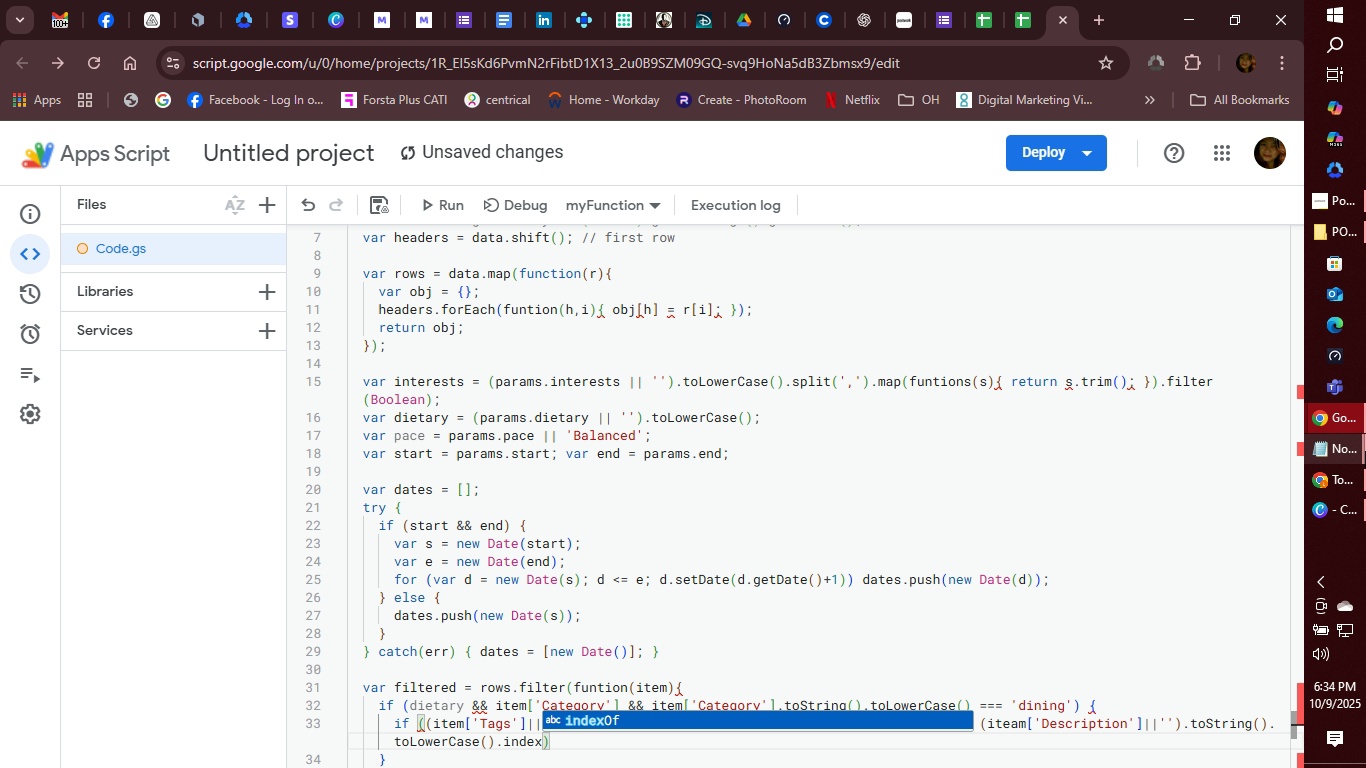 
hold_key(key=E, duration=0.37)
 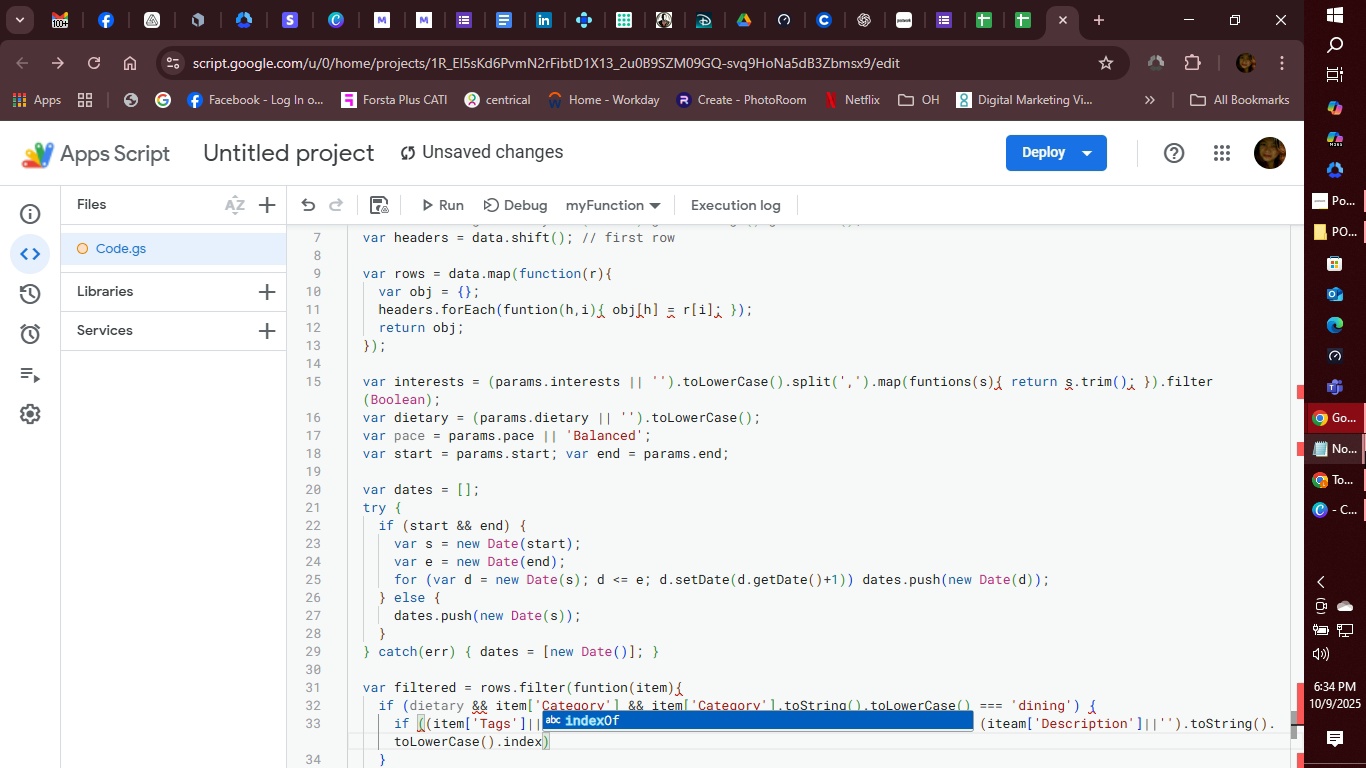 
key(Enter)
 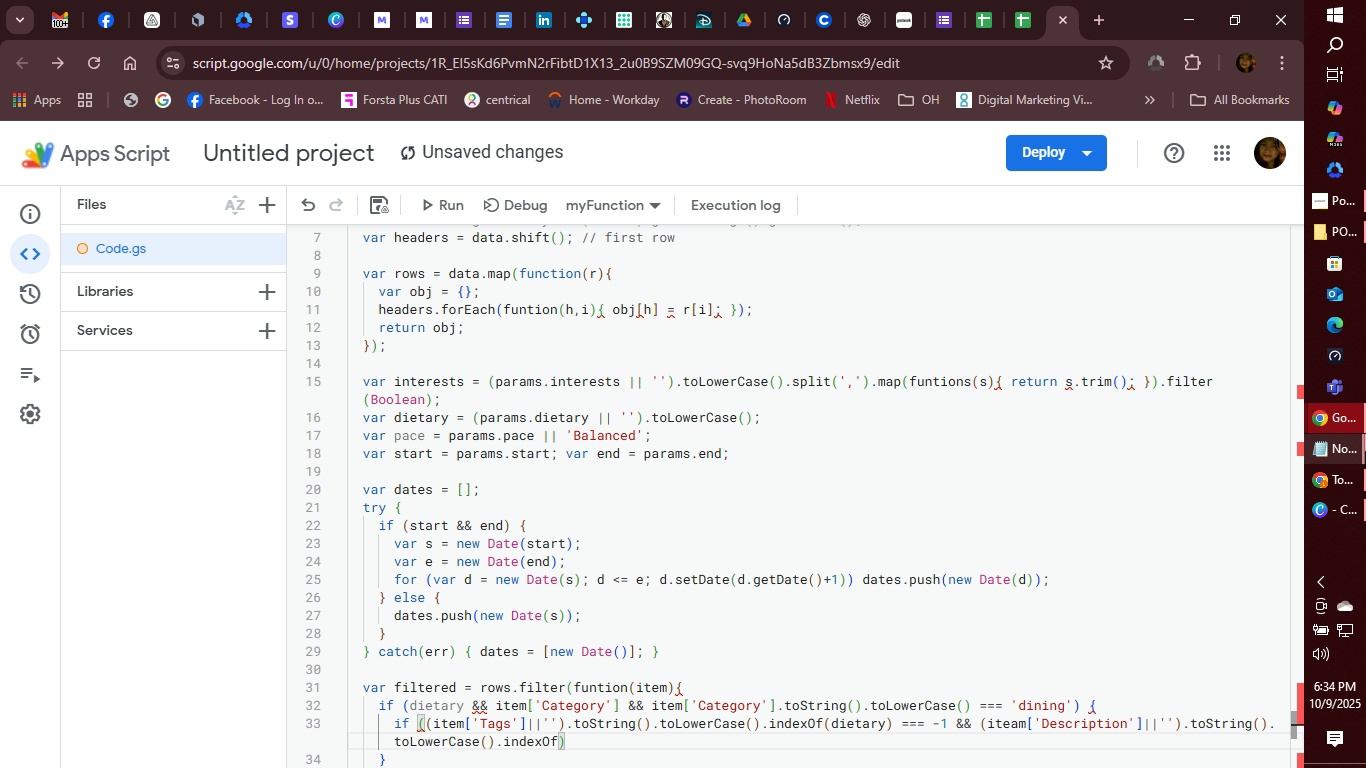 
type((i)
 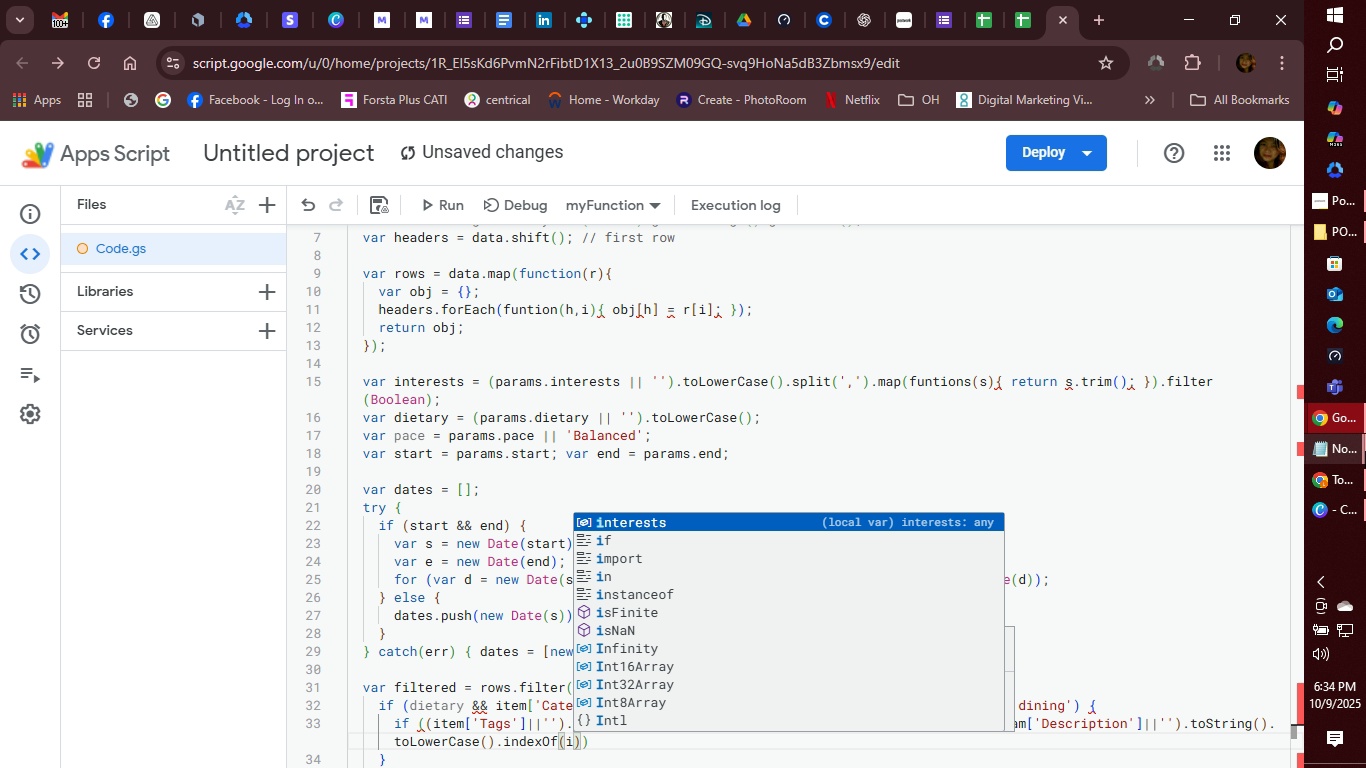 
key(ArrowRight)
 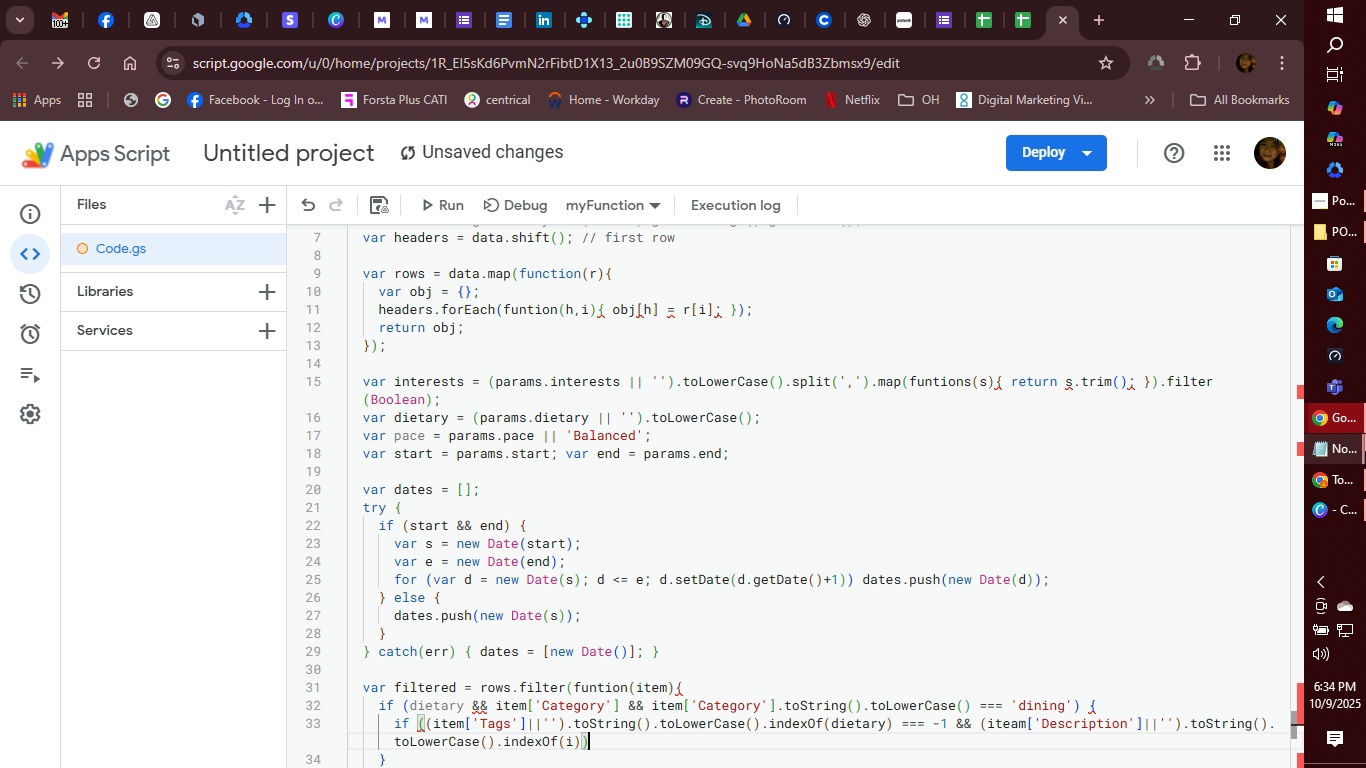 
key(ArrowRight)
 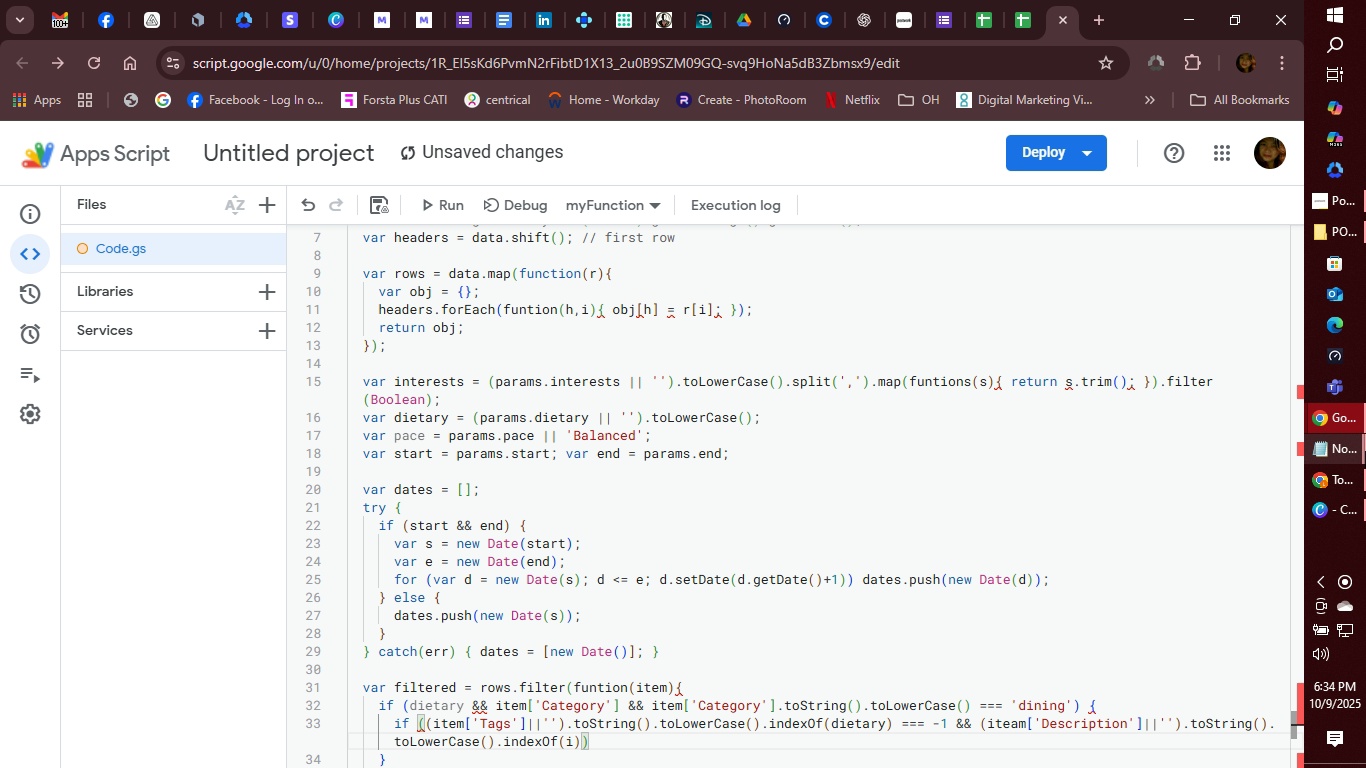 
key(ArrowLeft)
 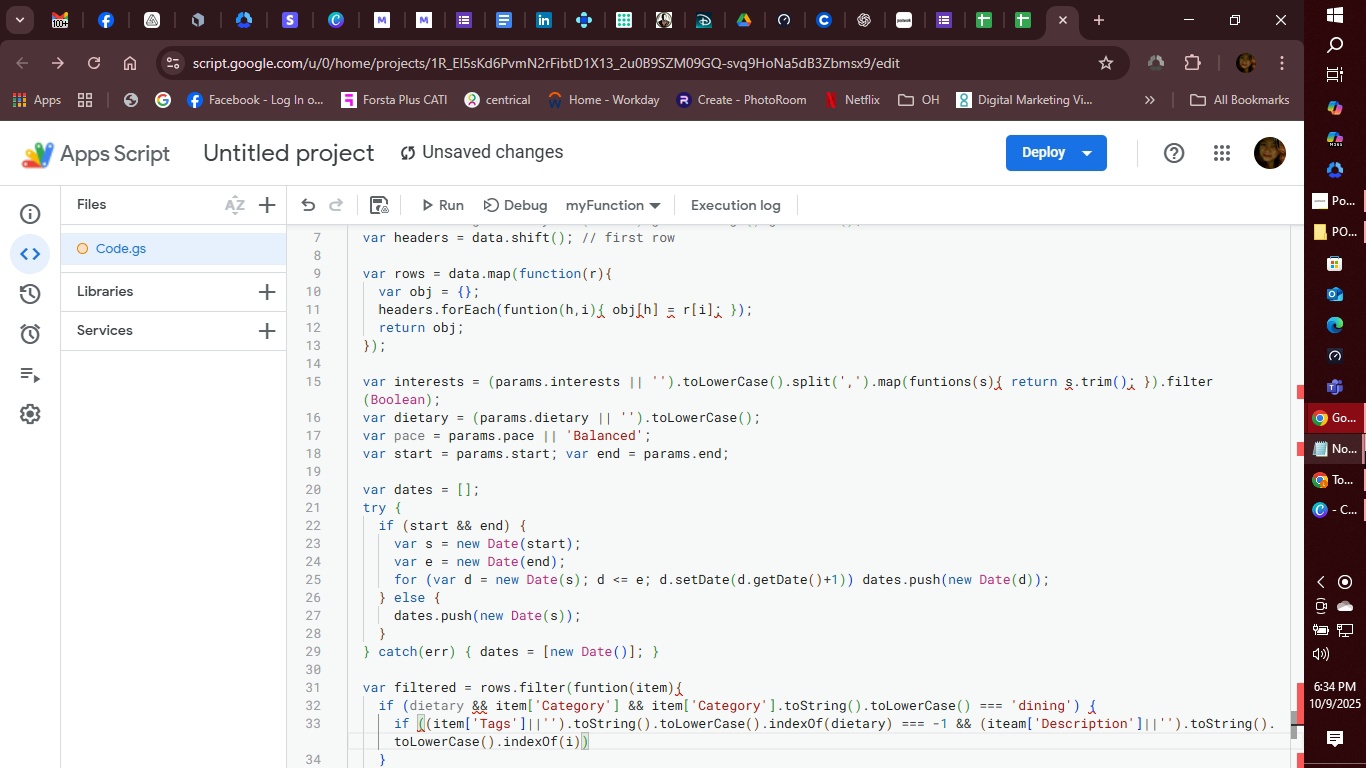 
key(Space)
 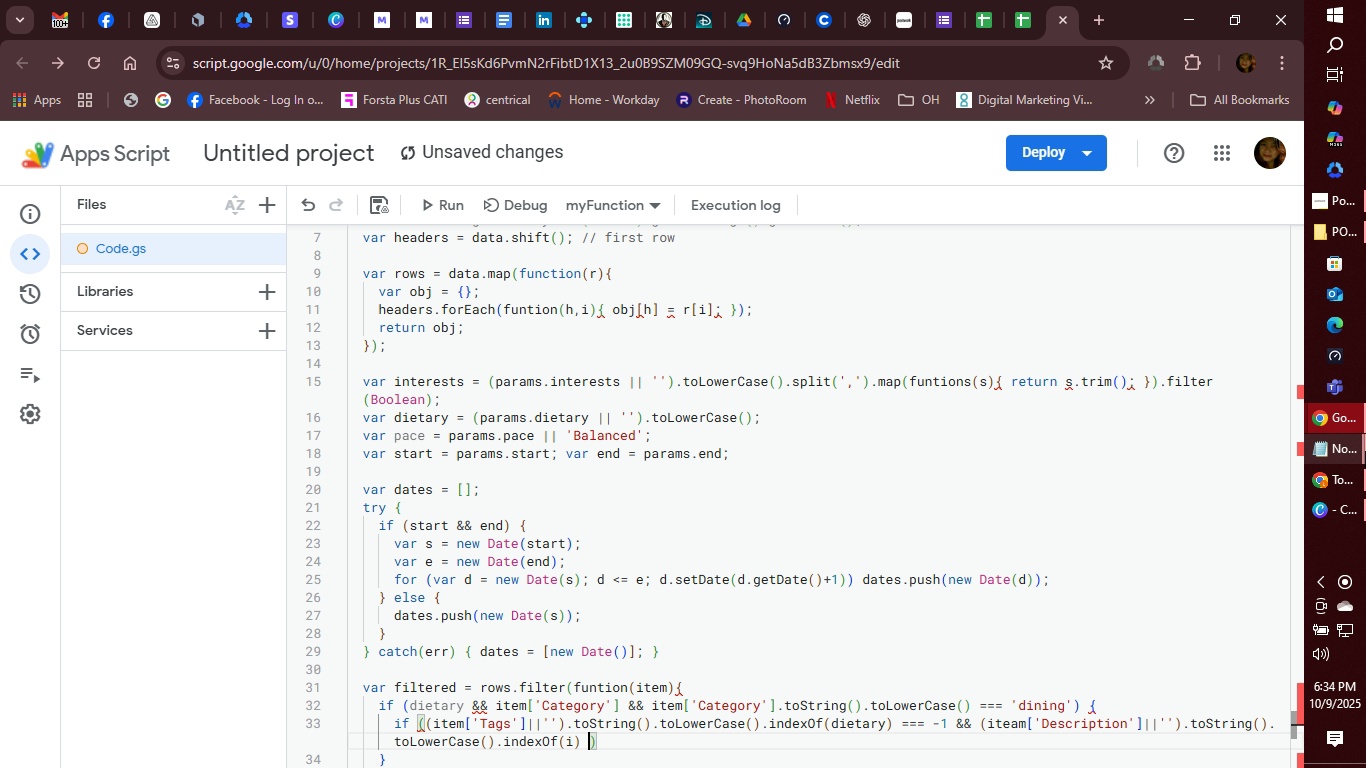 
hold_key(key=ShiftLeft, duration=0.59)
 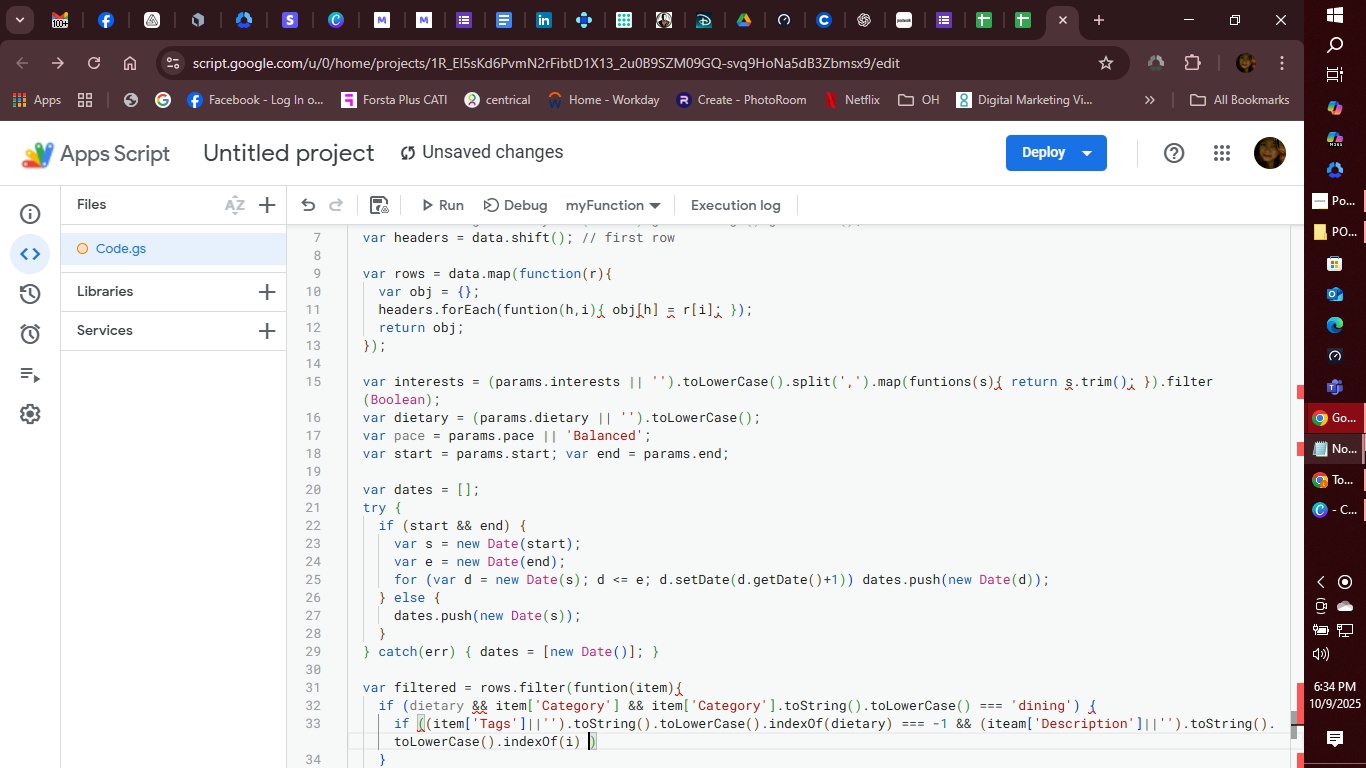 
key(Shift+1)
 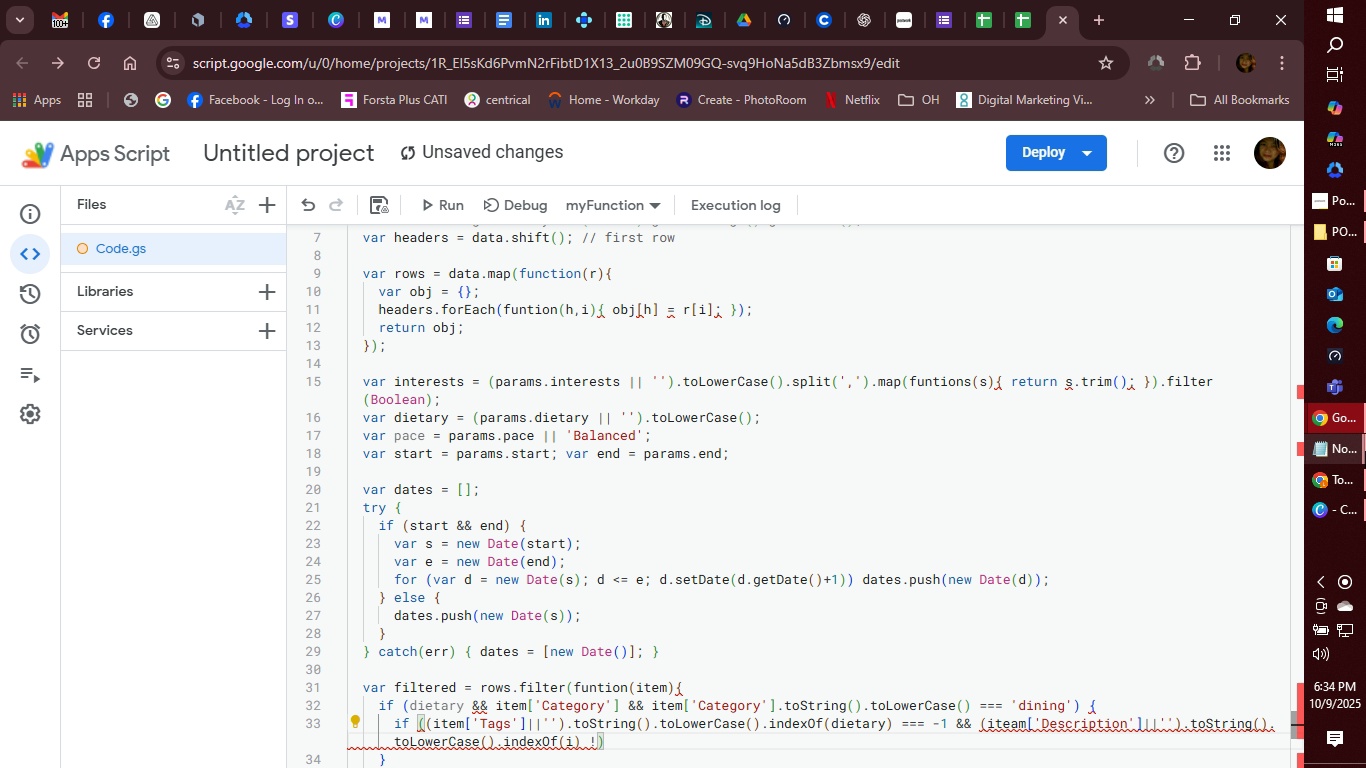 
key(Equal)
 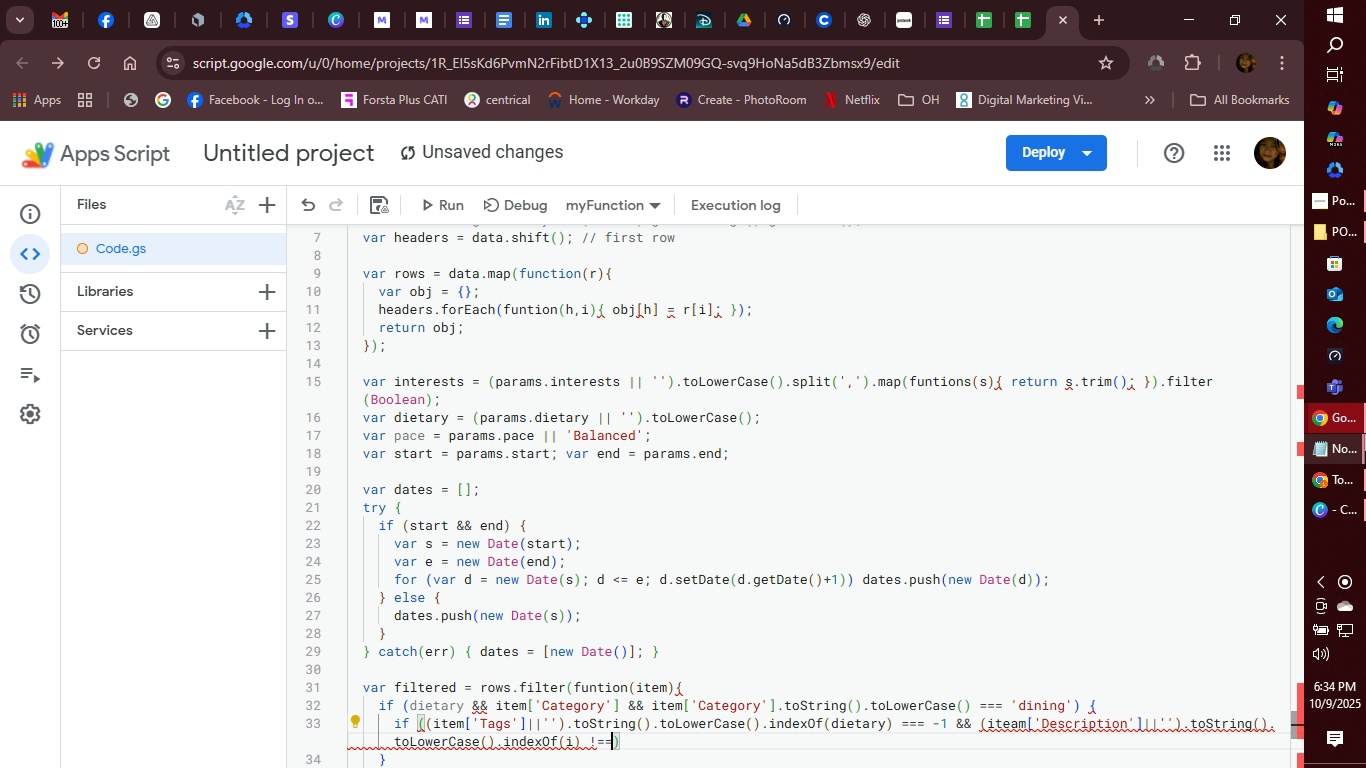 
key(Equal)
 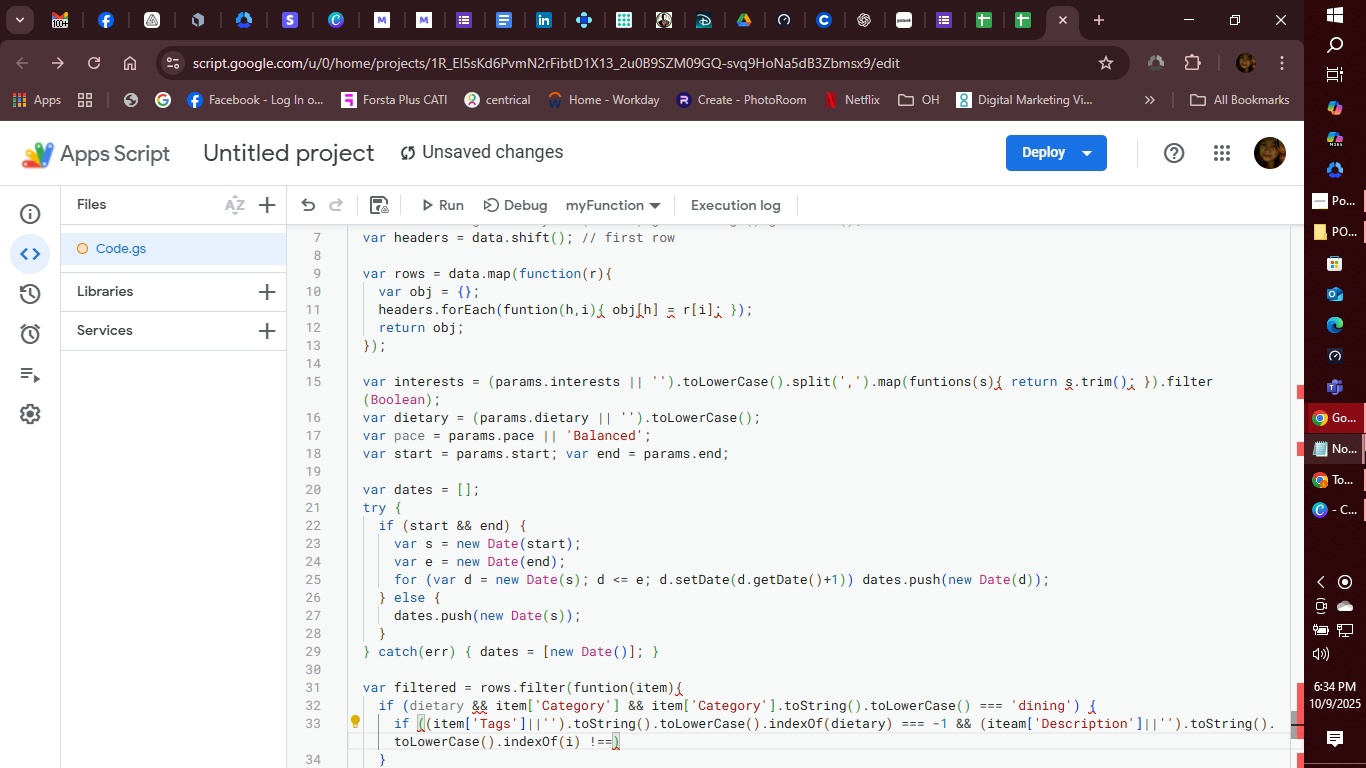 
key(Space)
 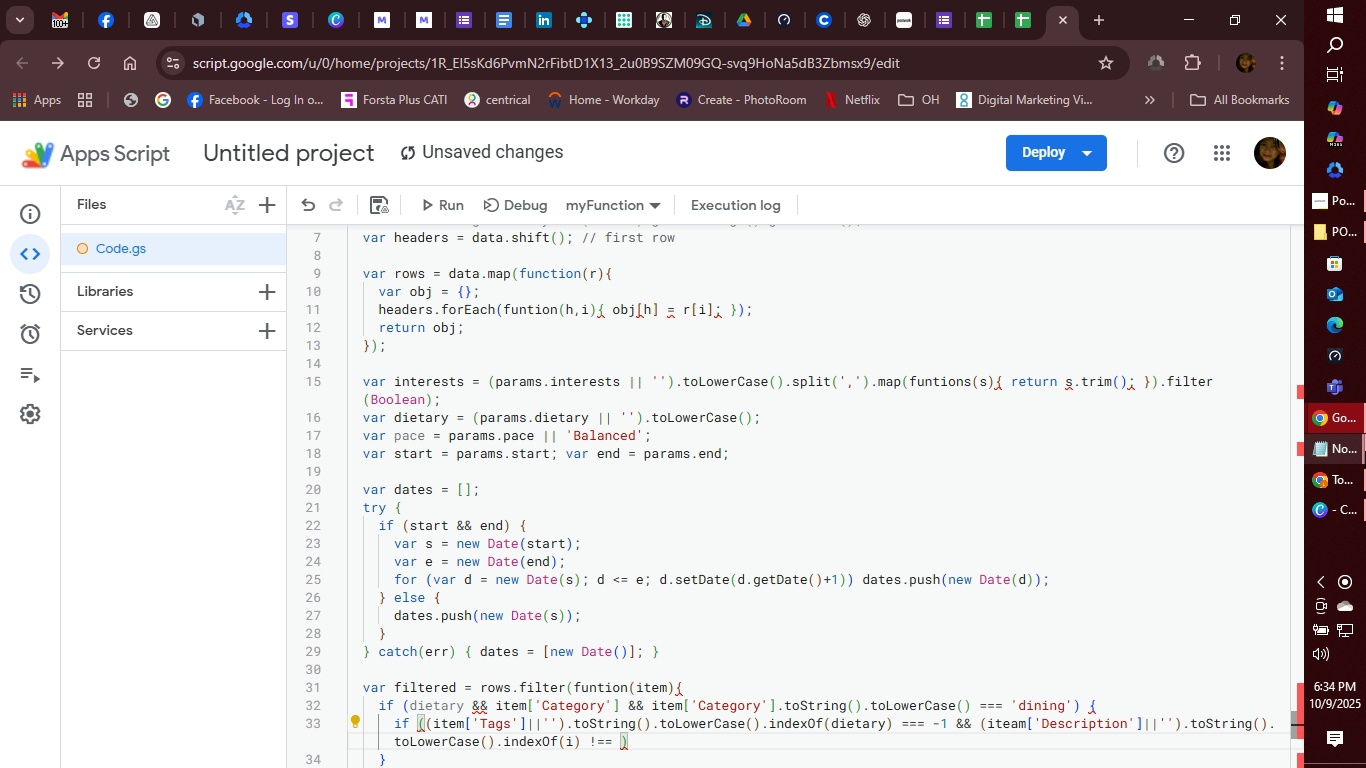 
key(Minus)
 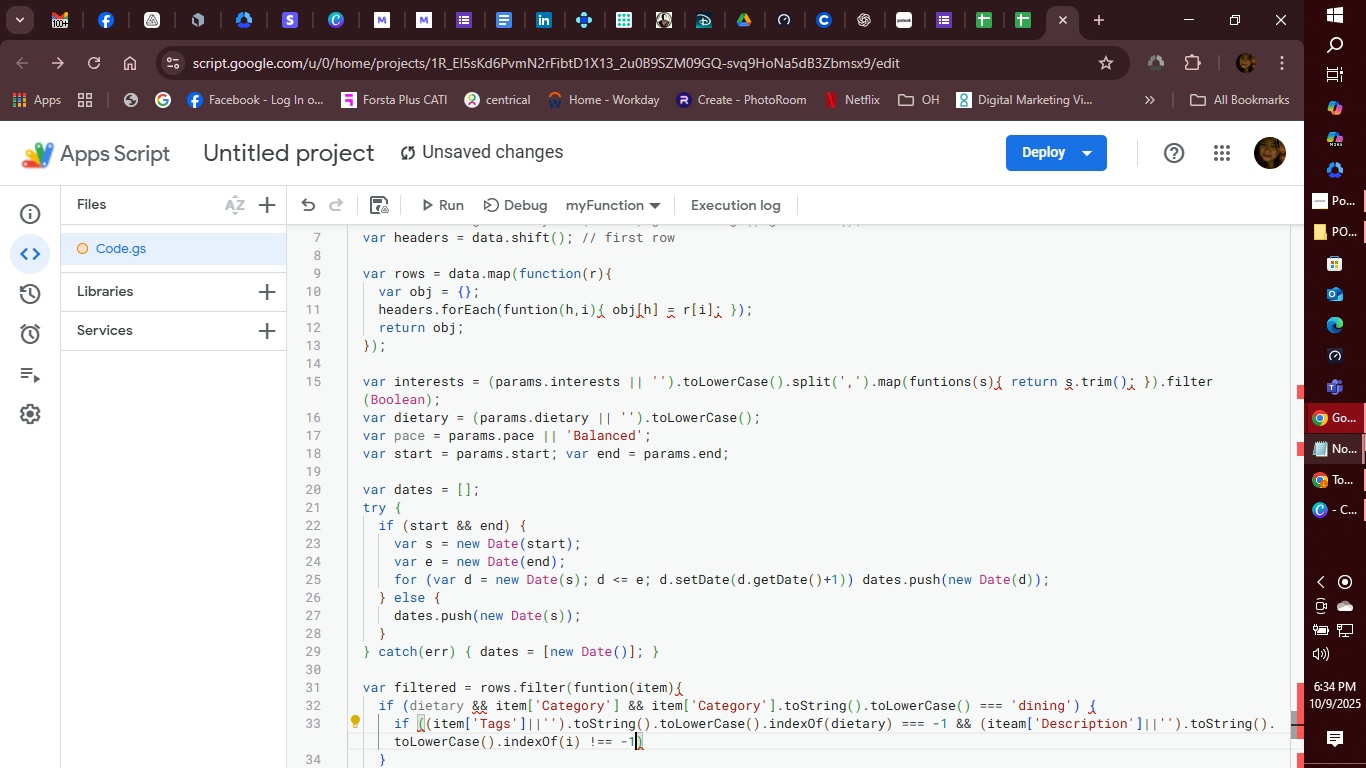 
key(1)
 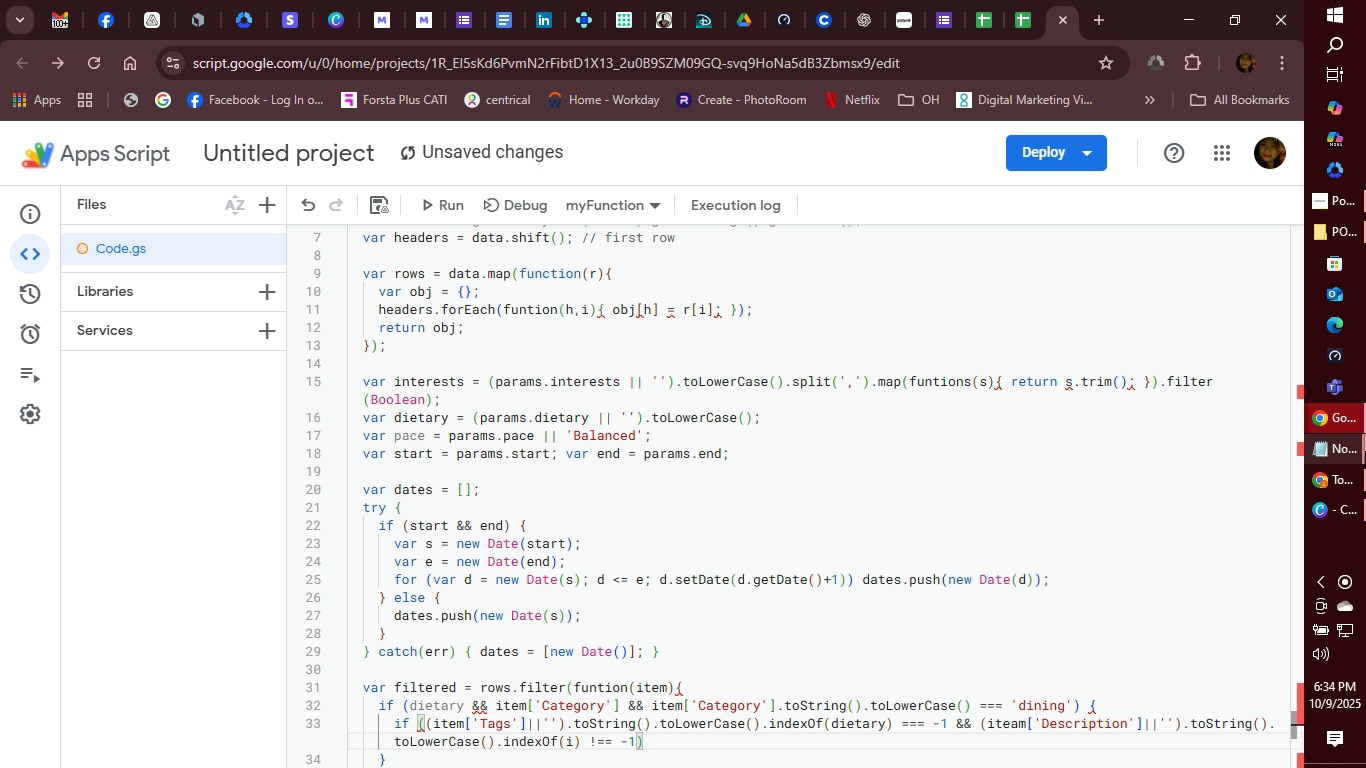 
key(Space)
 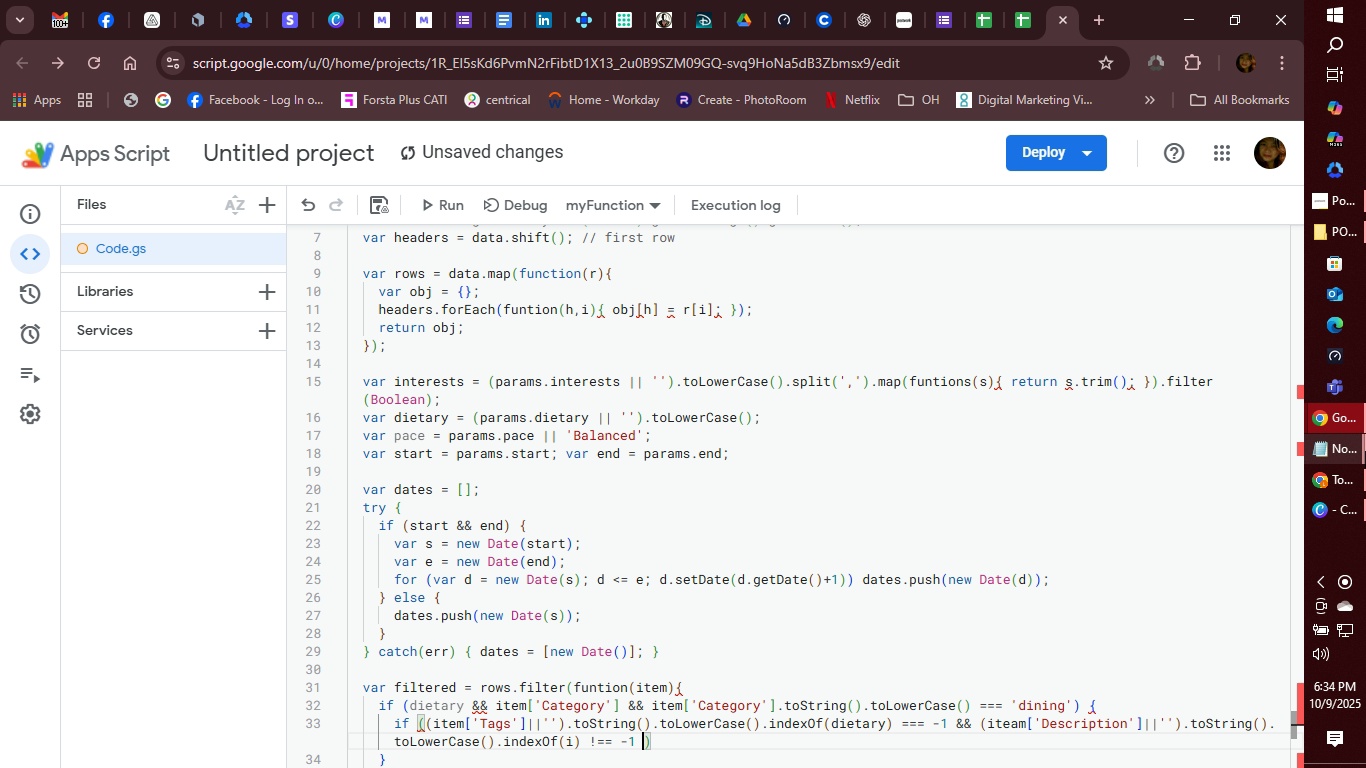 
wait(18.01)
 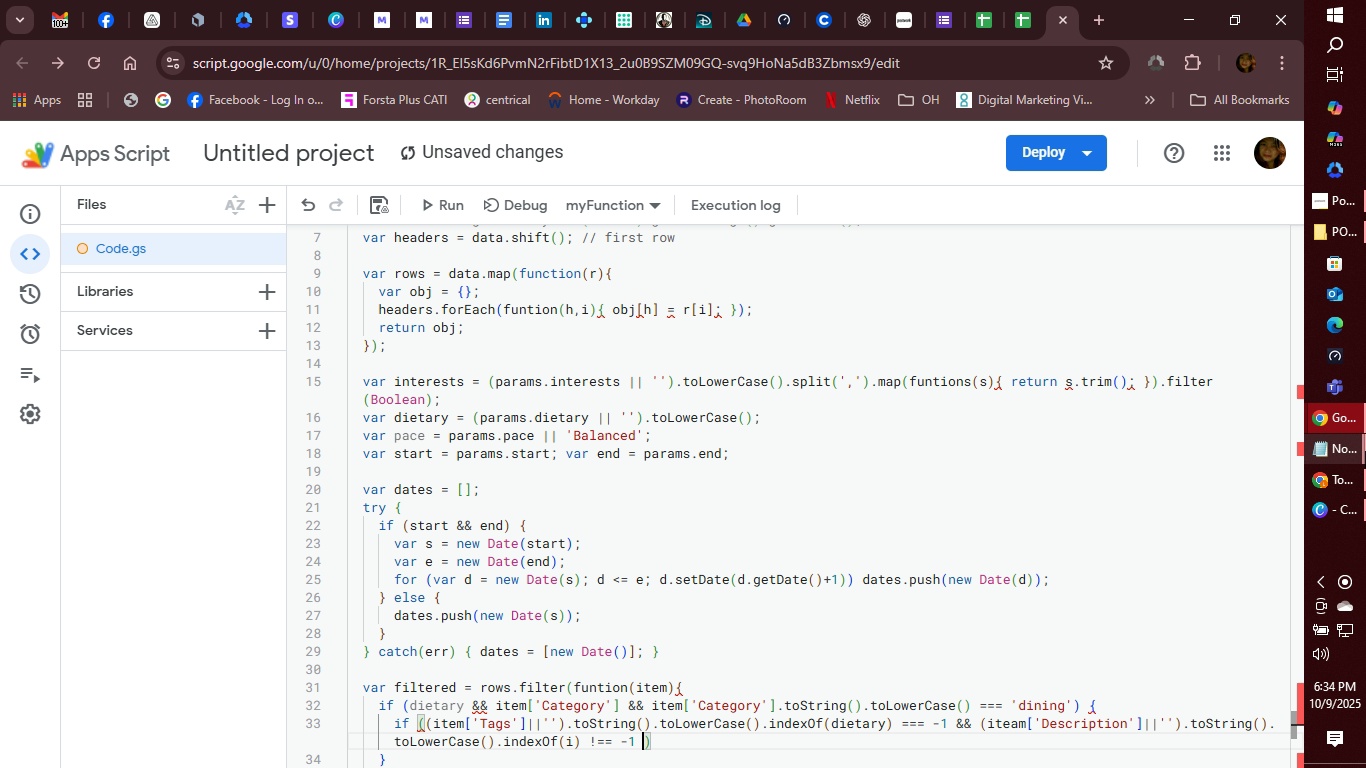 
scroll: coordinate [763, 598], scroll_direction: down, amount: 2.0
 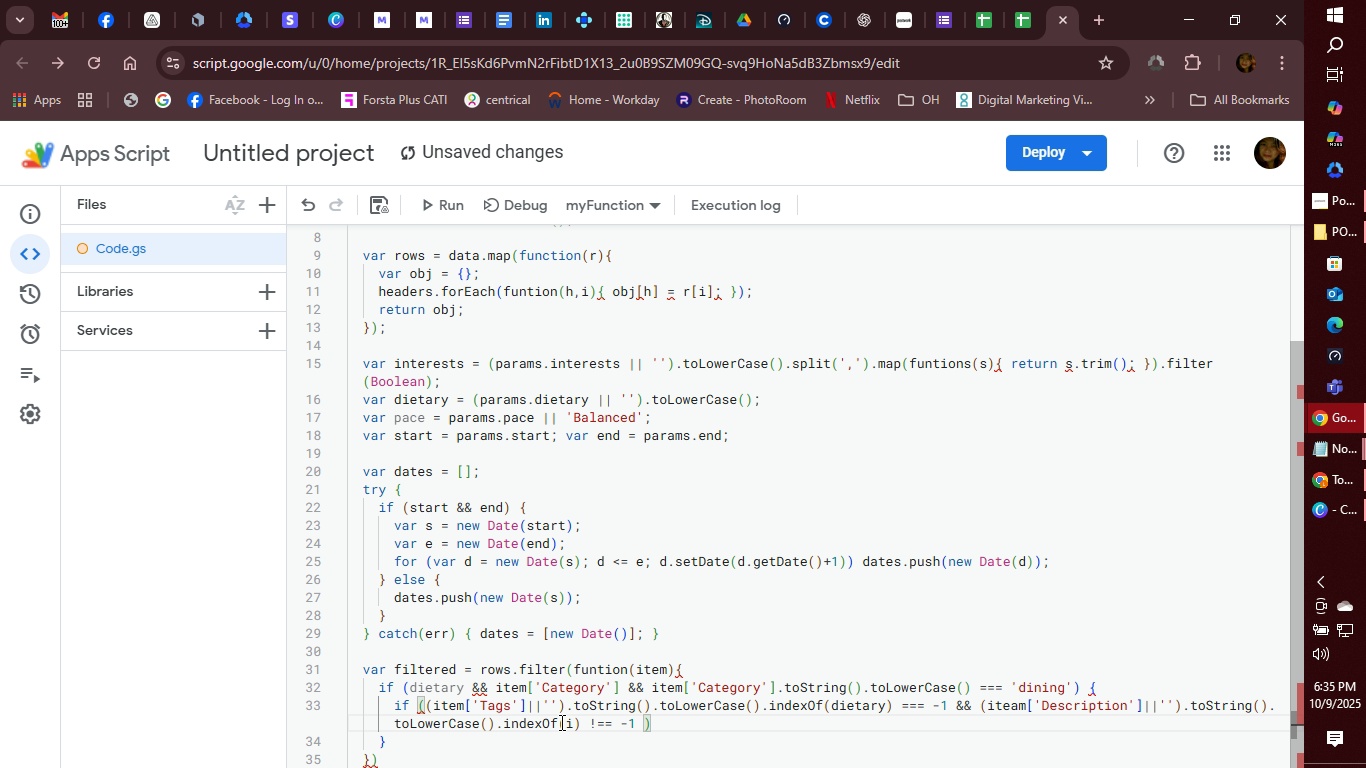 
wait(47.73)
 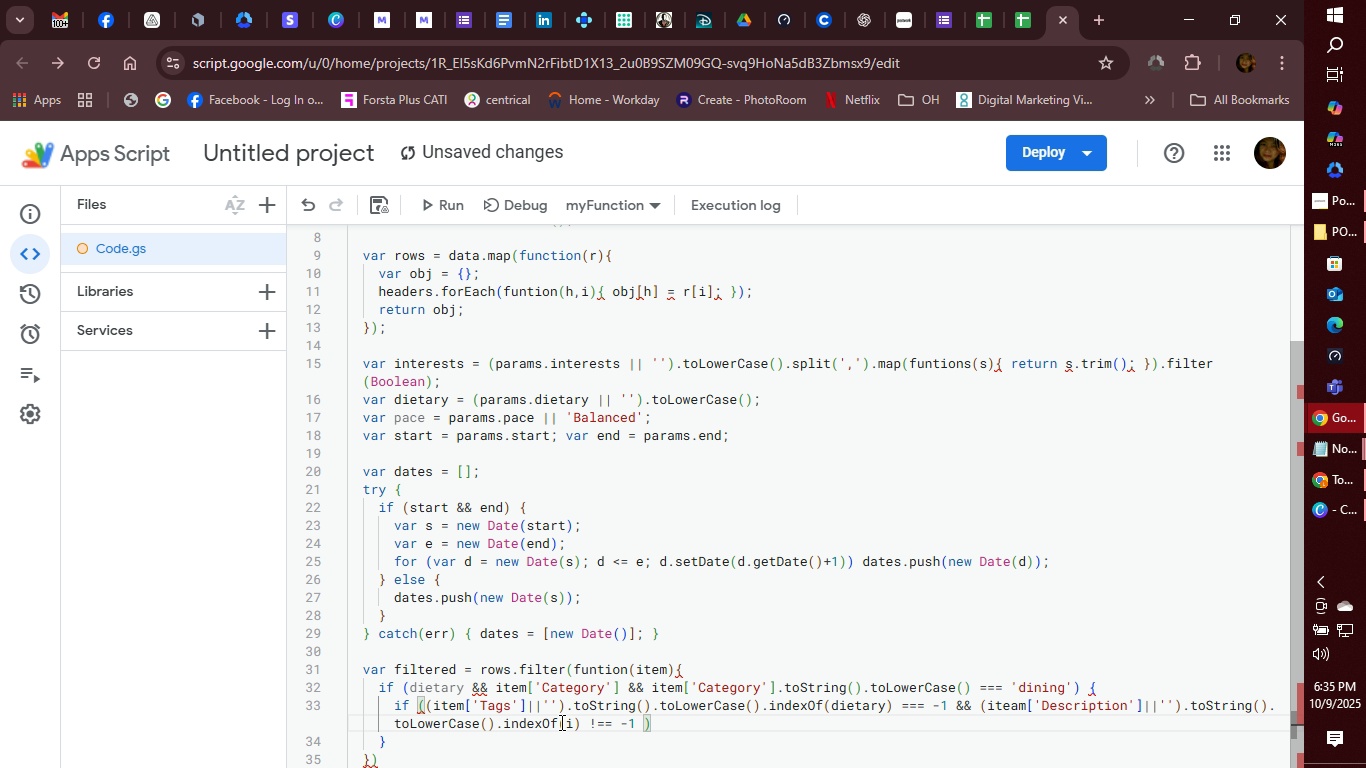 
key(Backspace)
type())
key(Backspace)
type((dieta)
key(Backspace)
key(Backspace)
key(Backspace)
key(Backspace)
key(Backspace)
 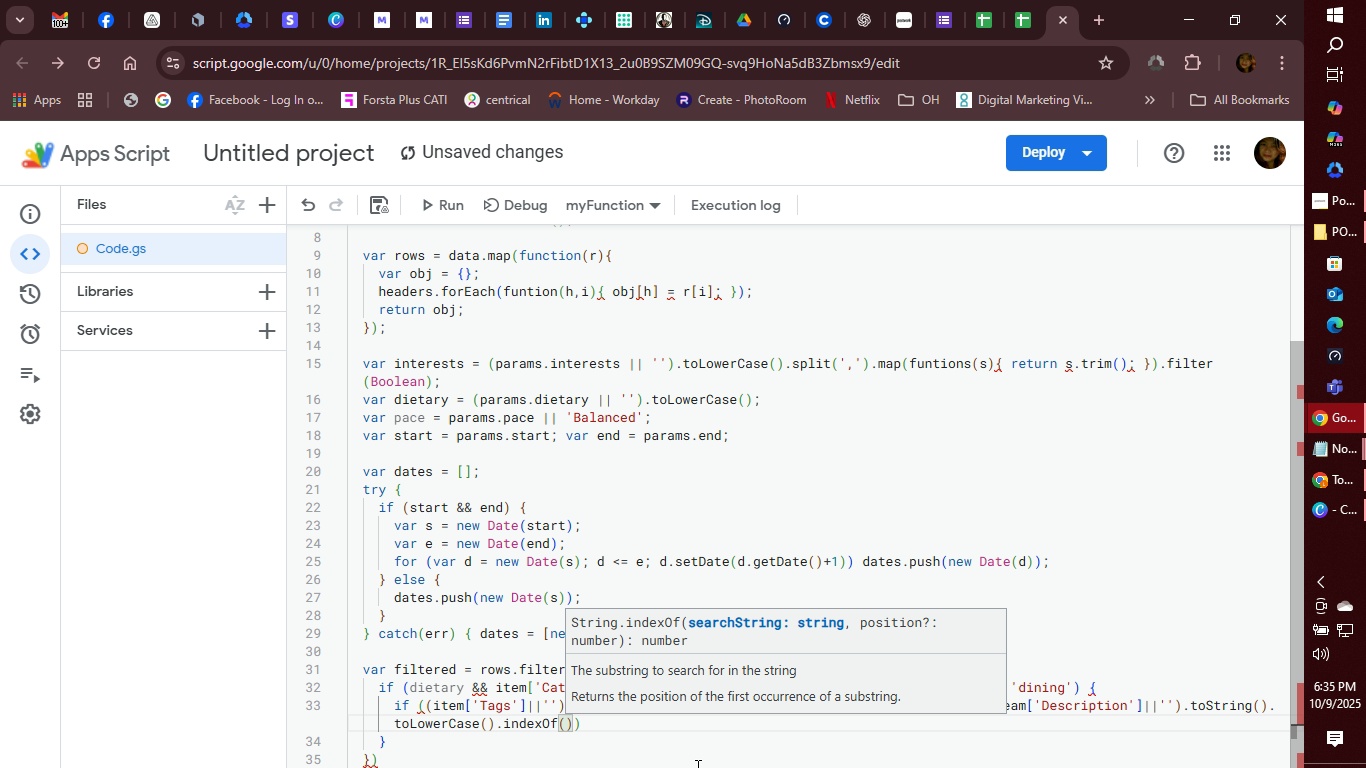 
wait(5.68)
 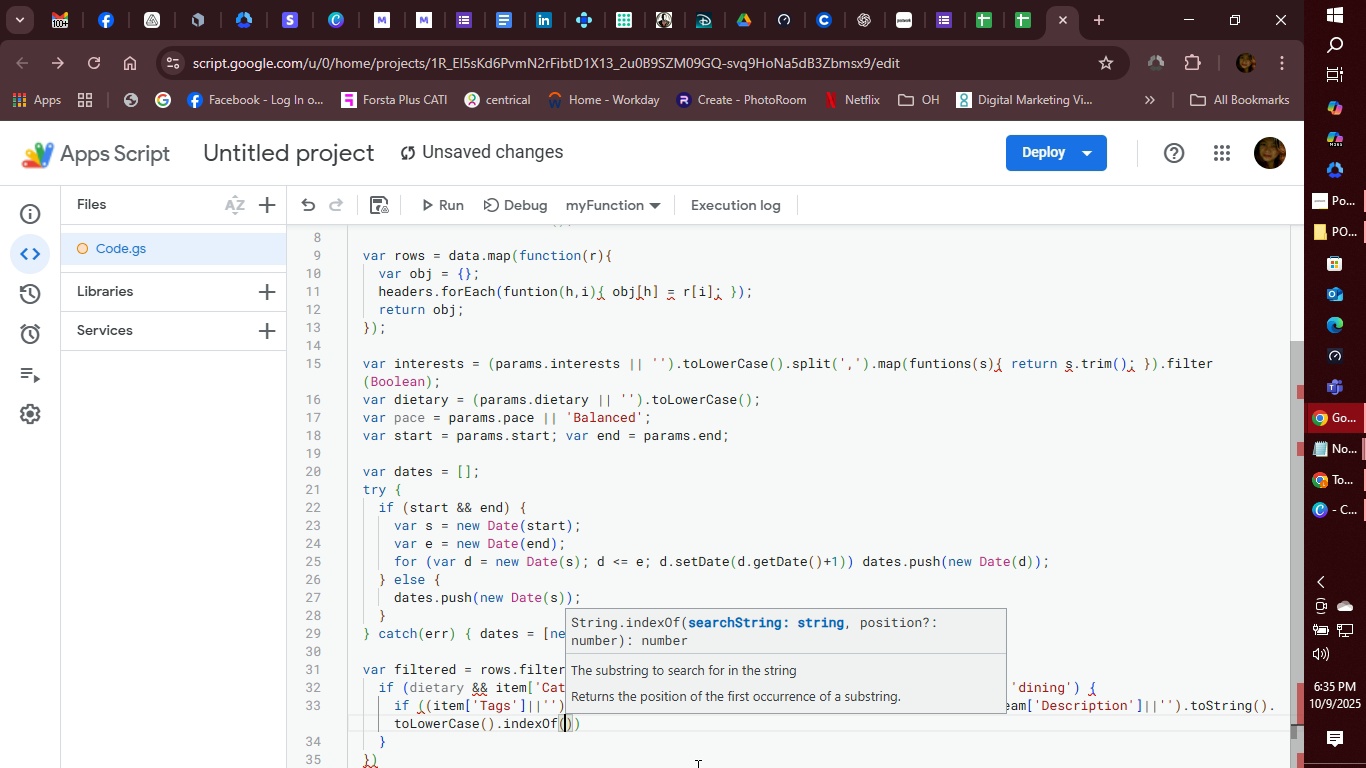 
type(dietary)
 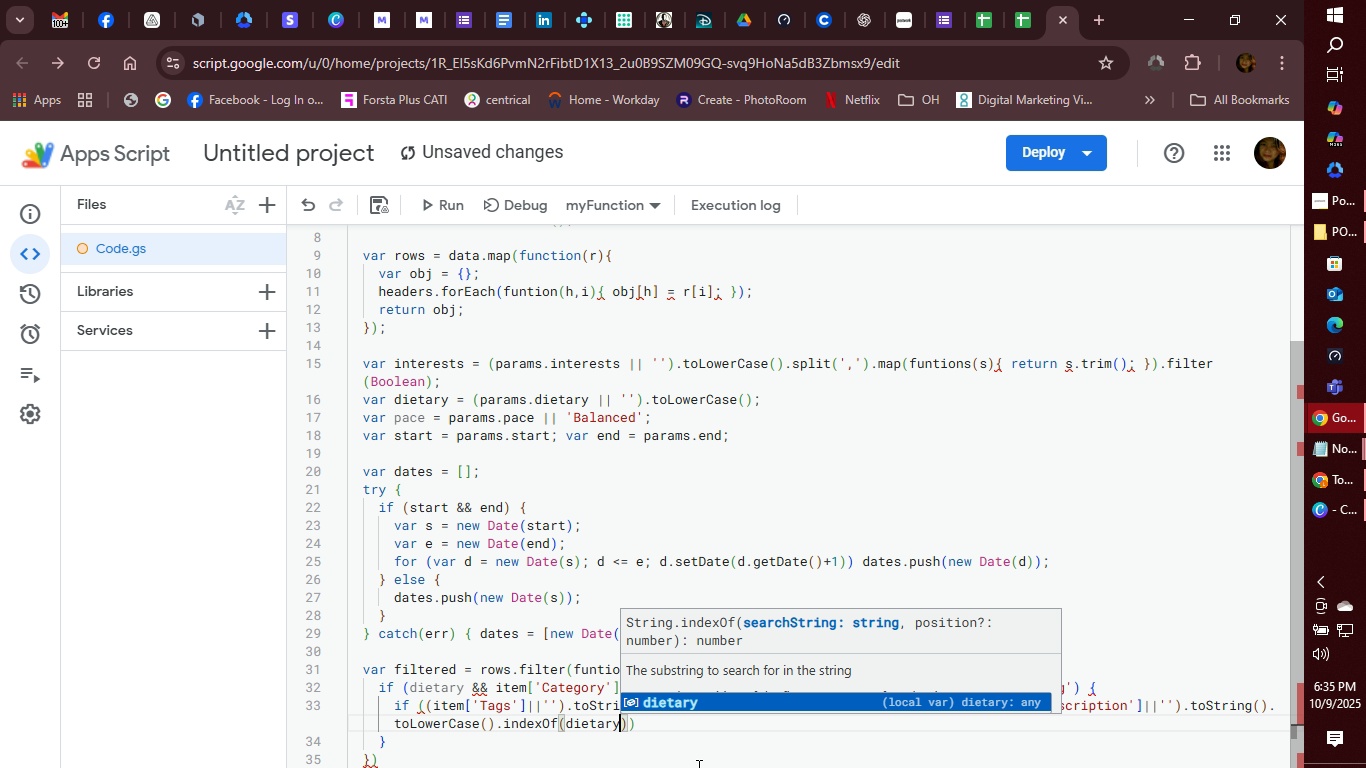 
wait(5.42)
 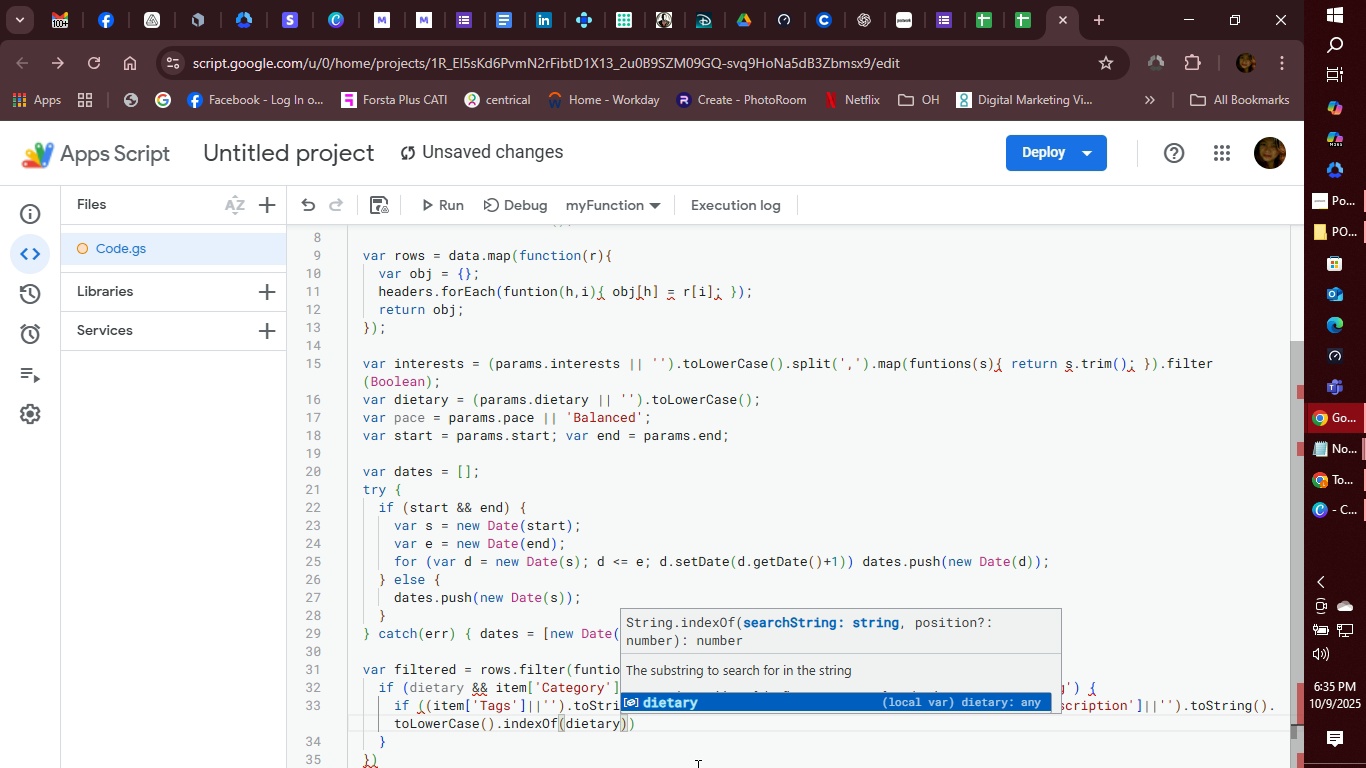 
key(ArrowRight)
 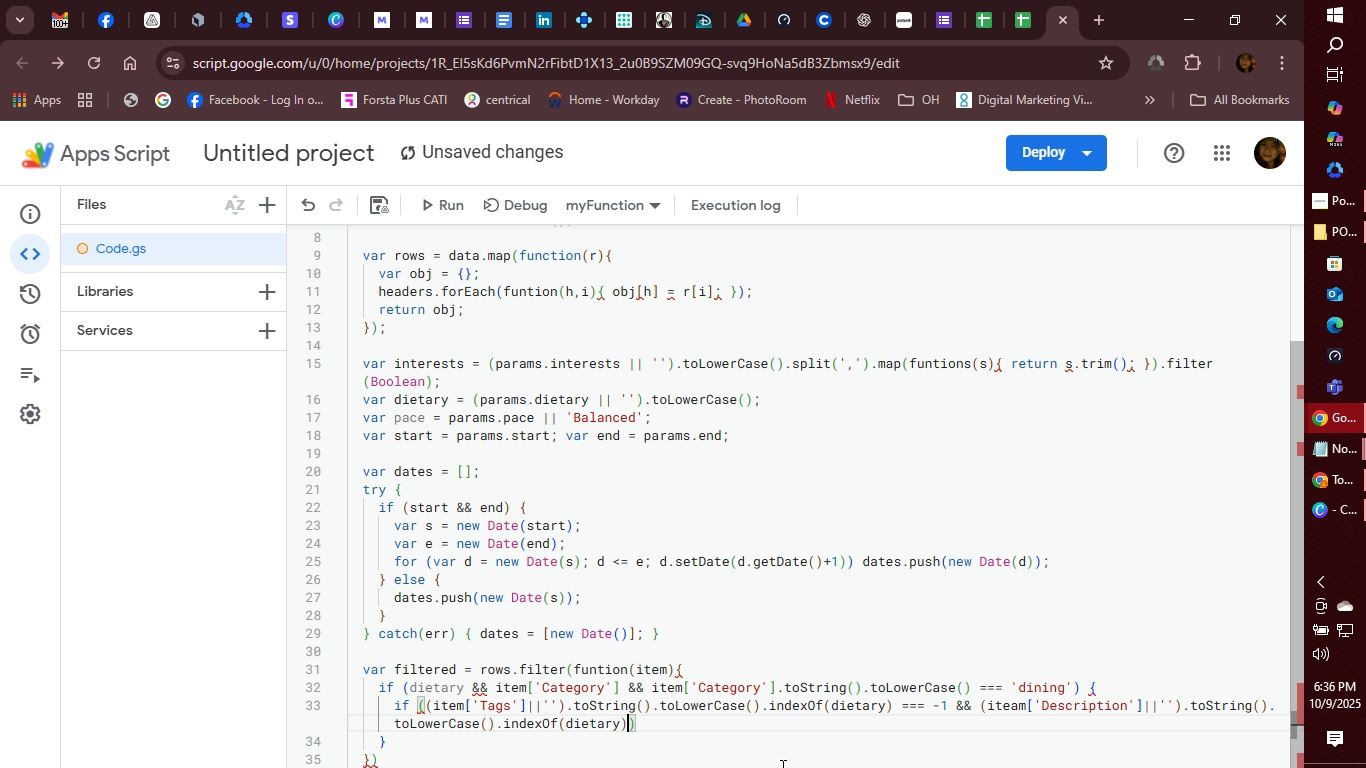 
key(Space)
 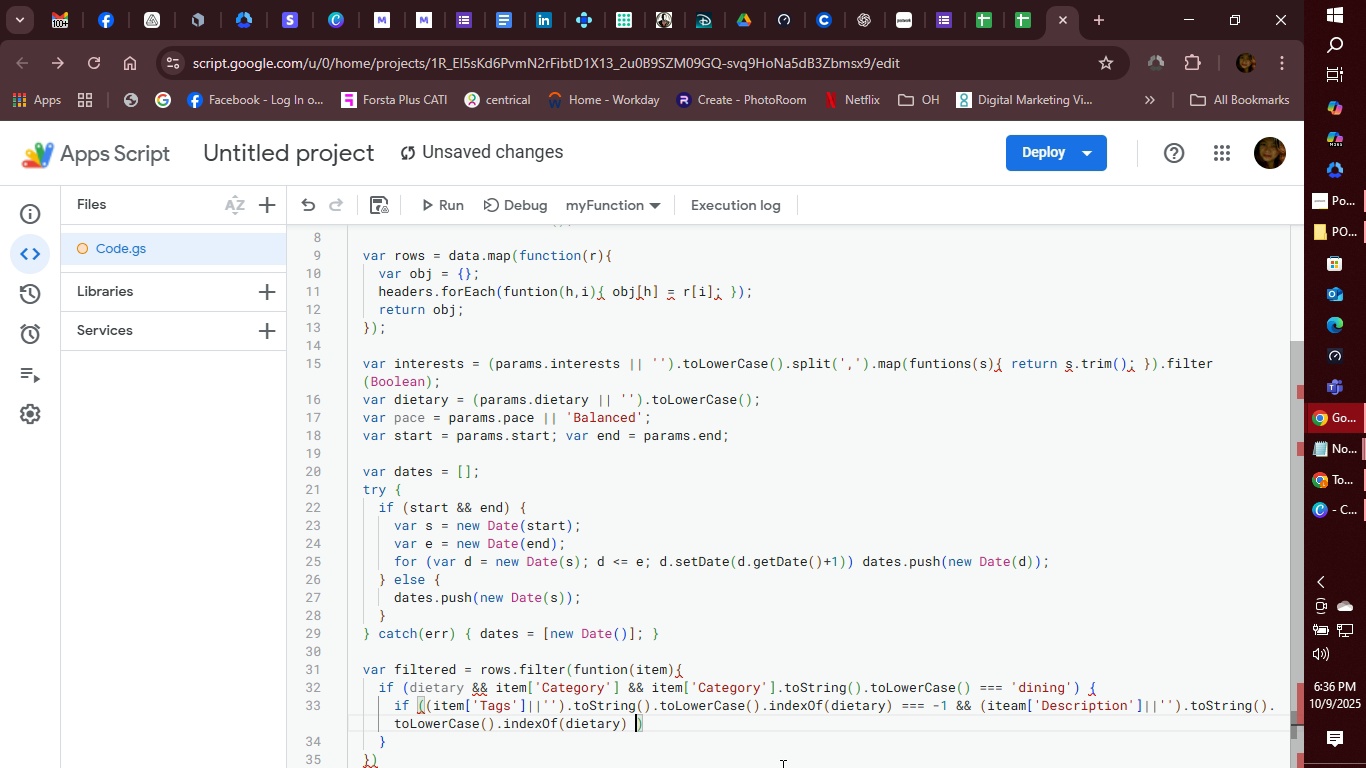 
key(Minus)
 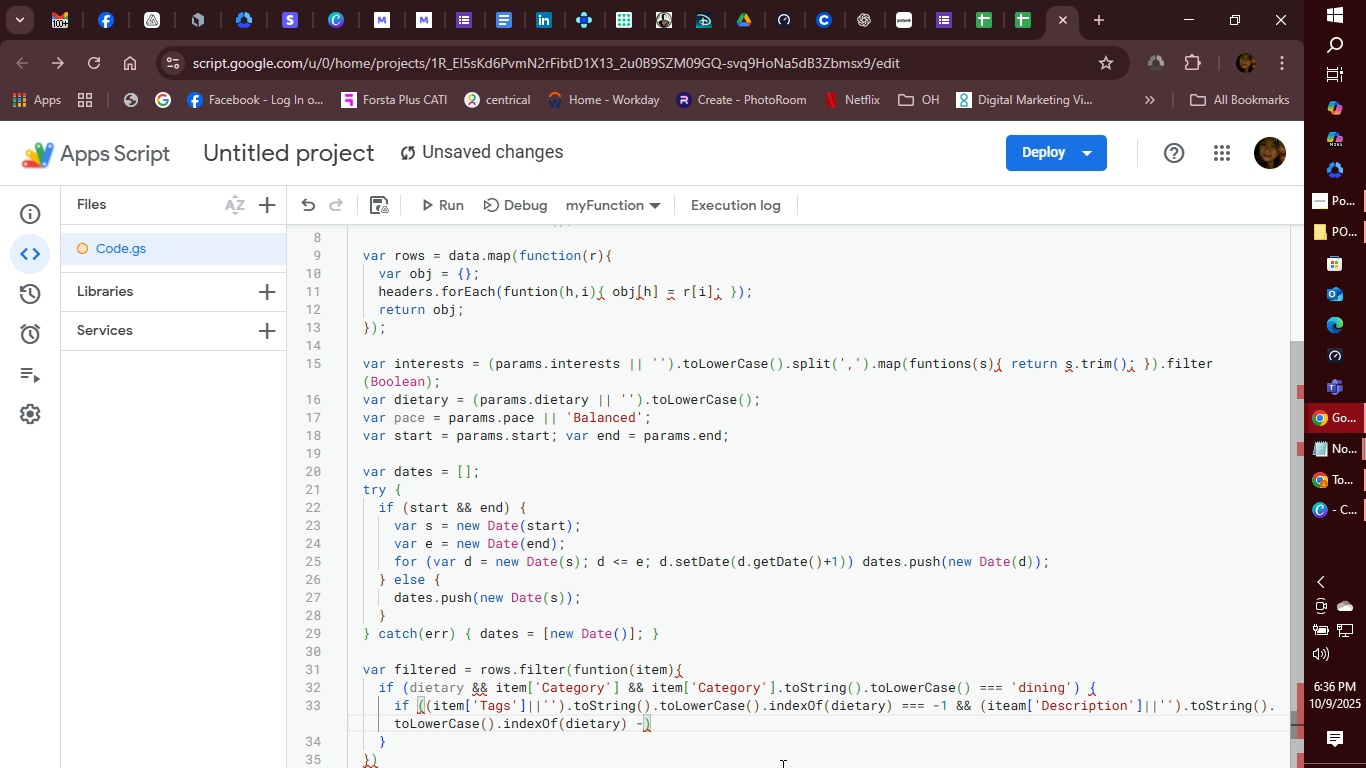 
key(Minus)
 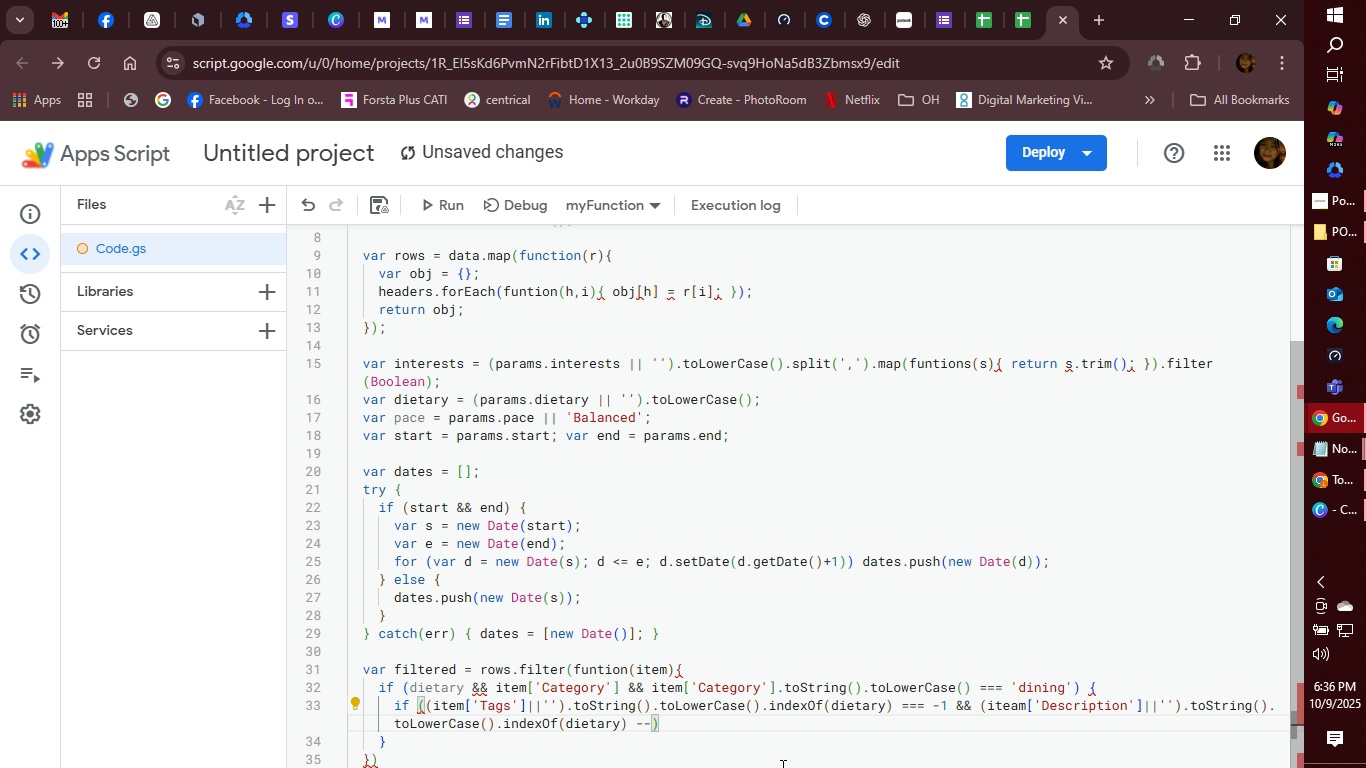 
key(Minus)
 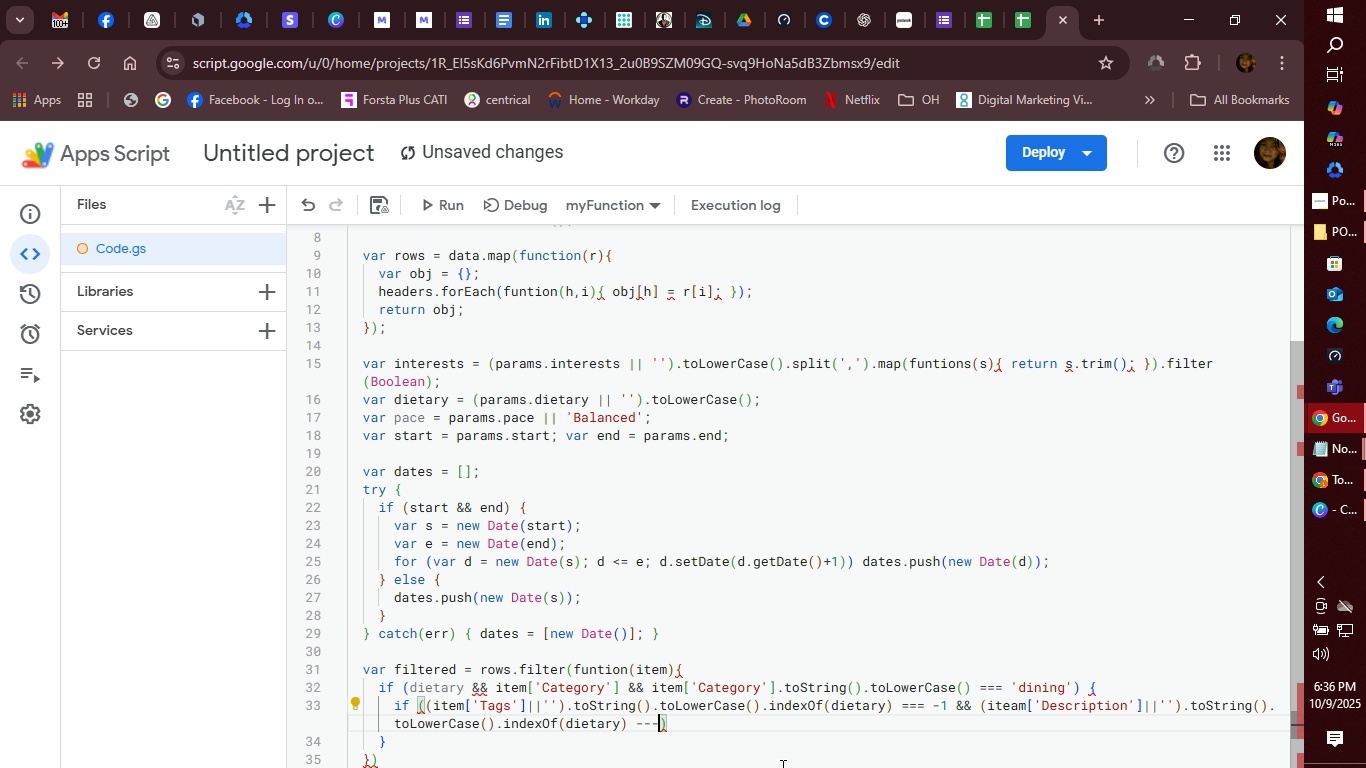 
key(Space)
 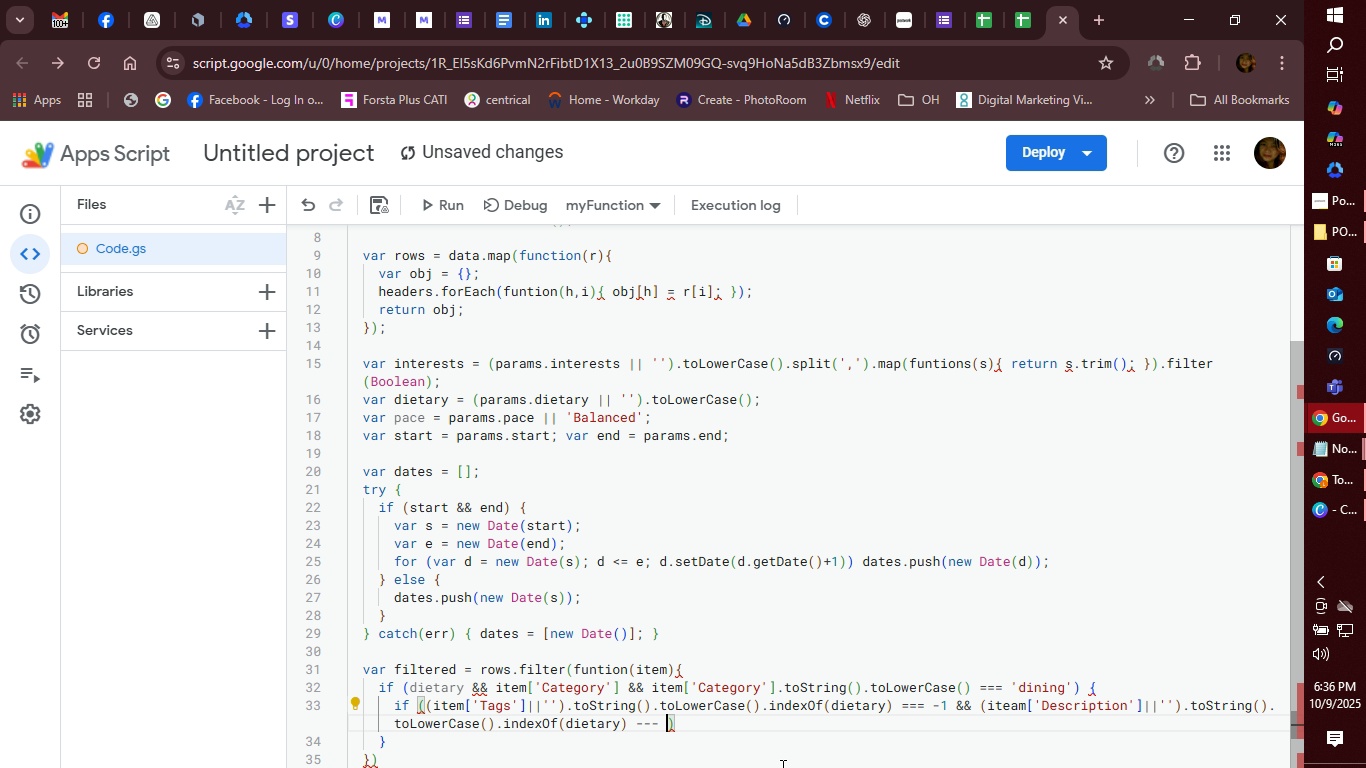 
key(Backspace)
 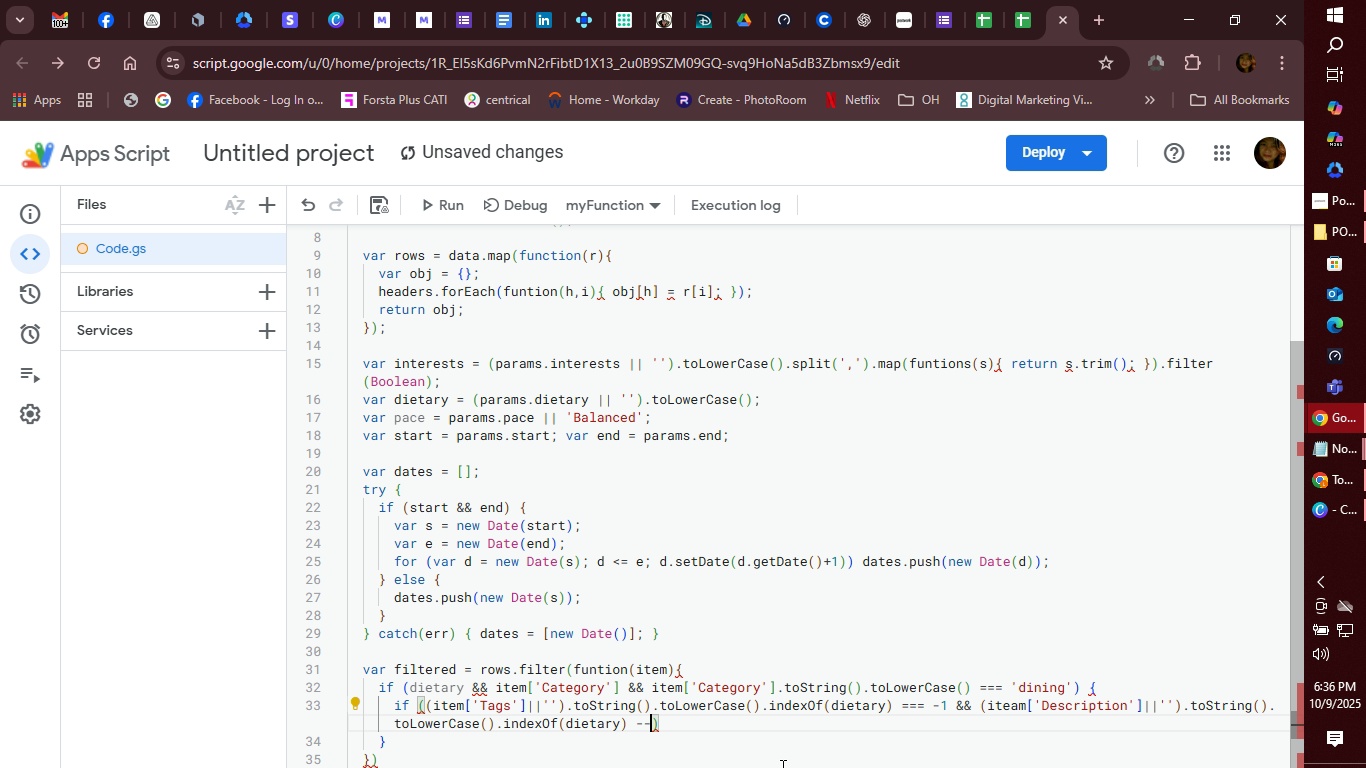 
key(Backspace)
 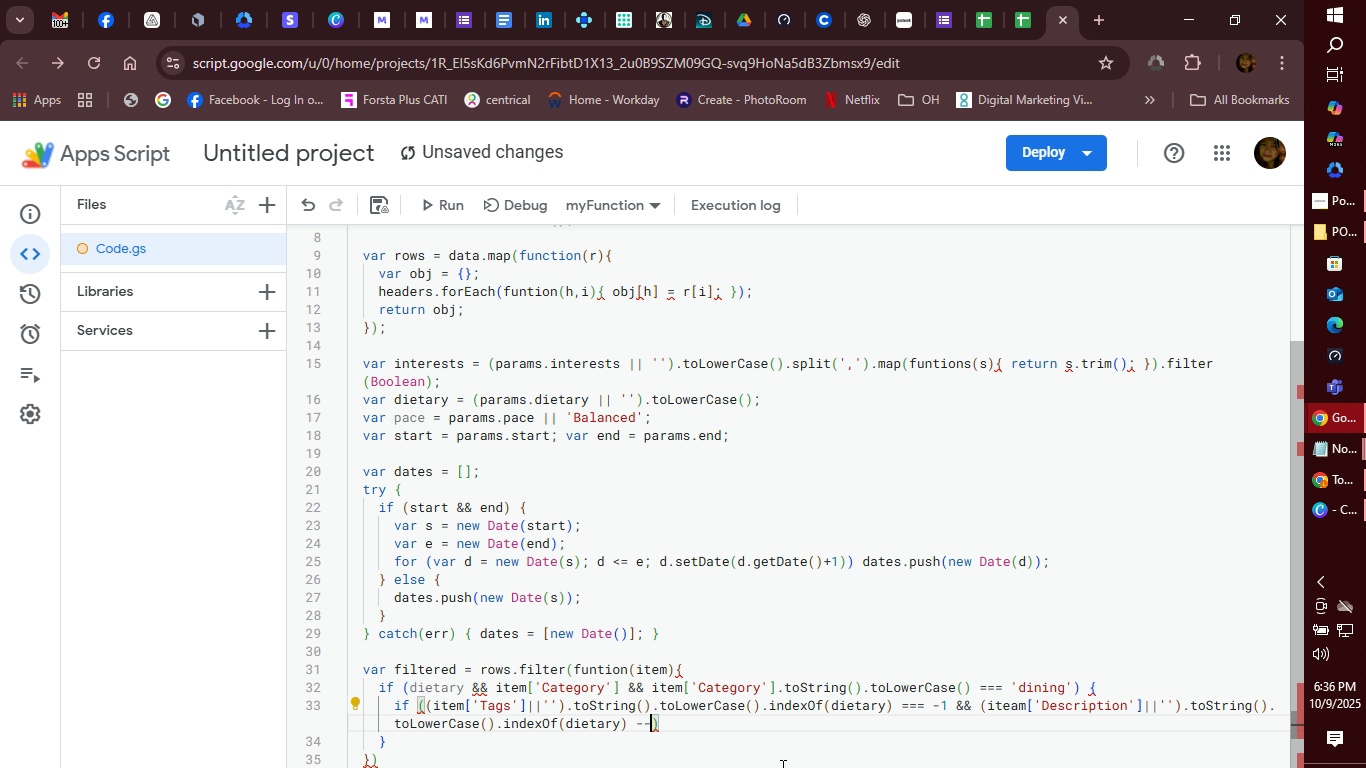 
key(Backspace)
 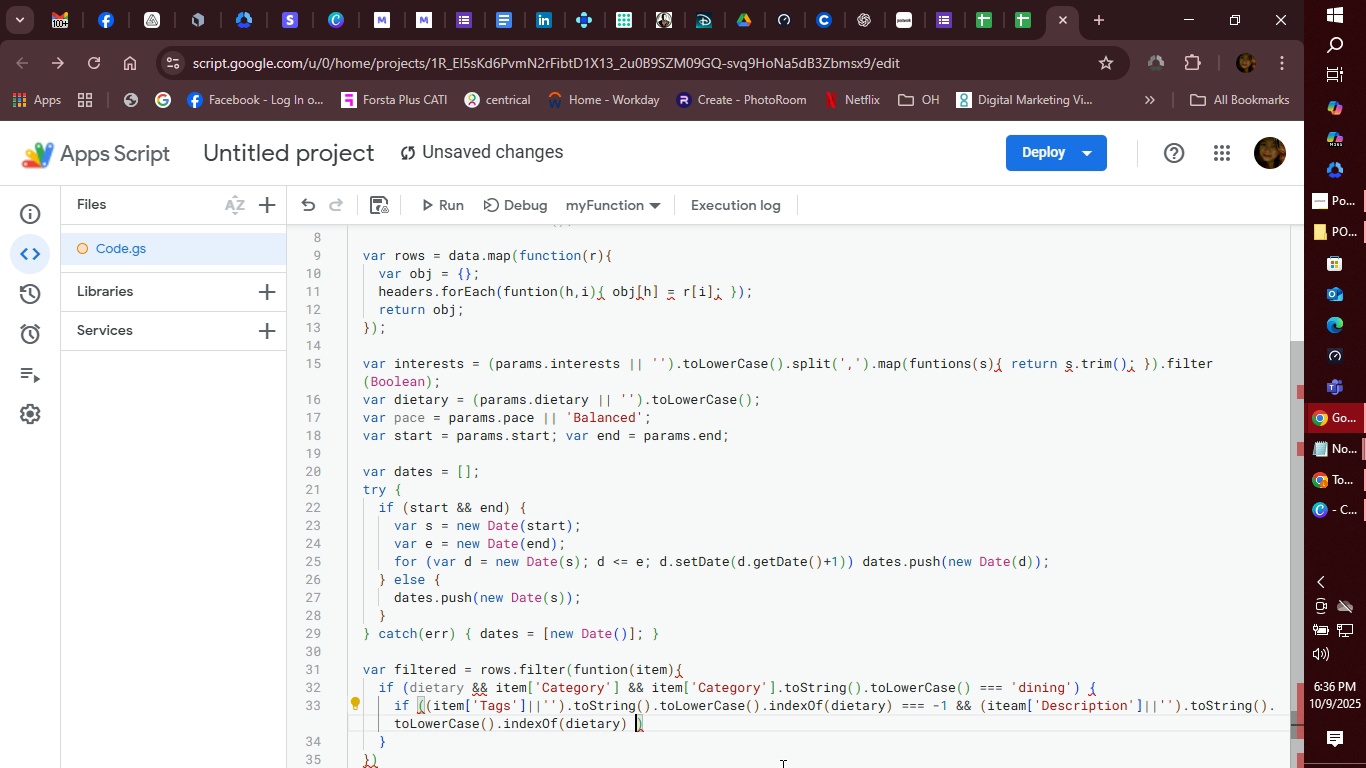 
key(Backspace)
 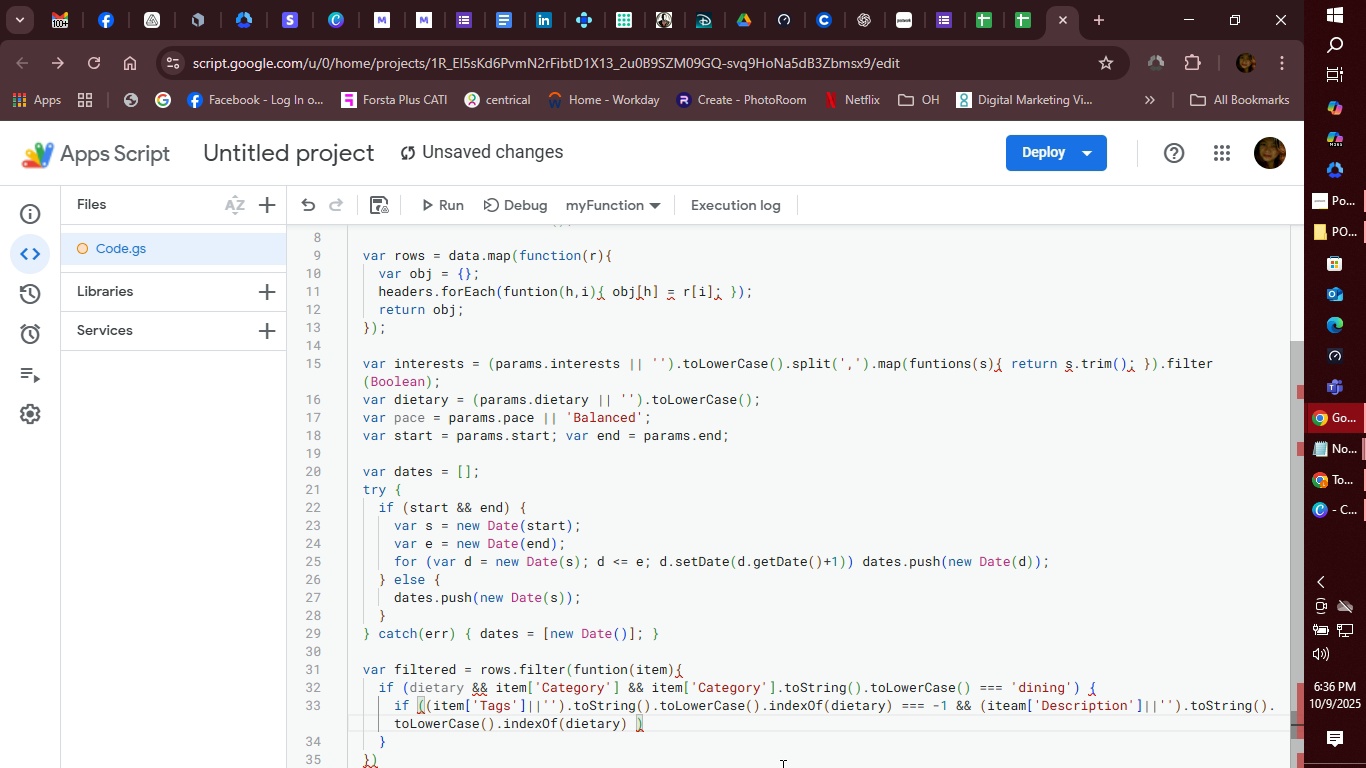 
key(Equal)
 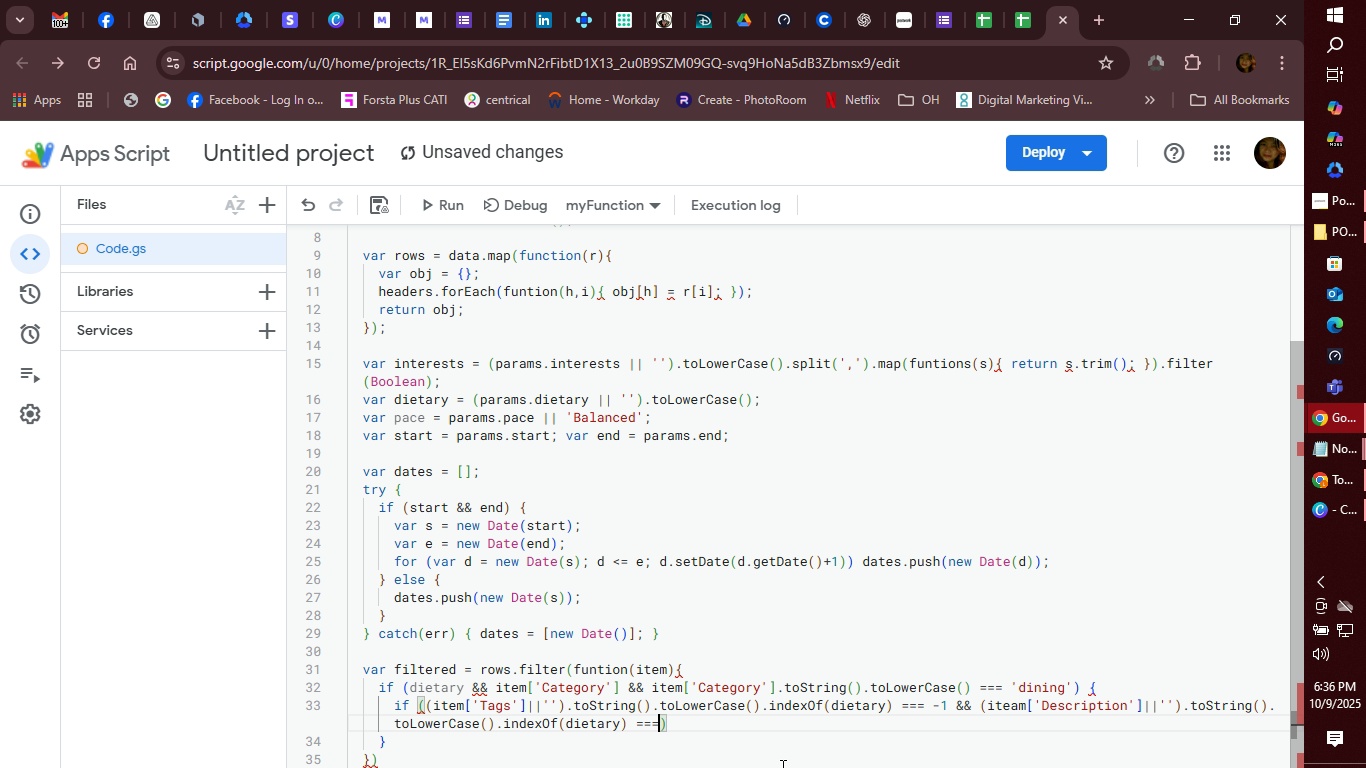 
key(Equal)
 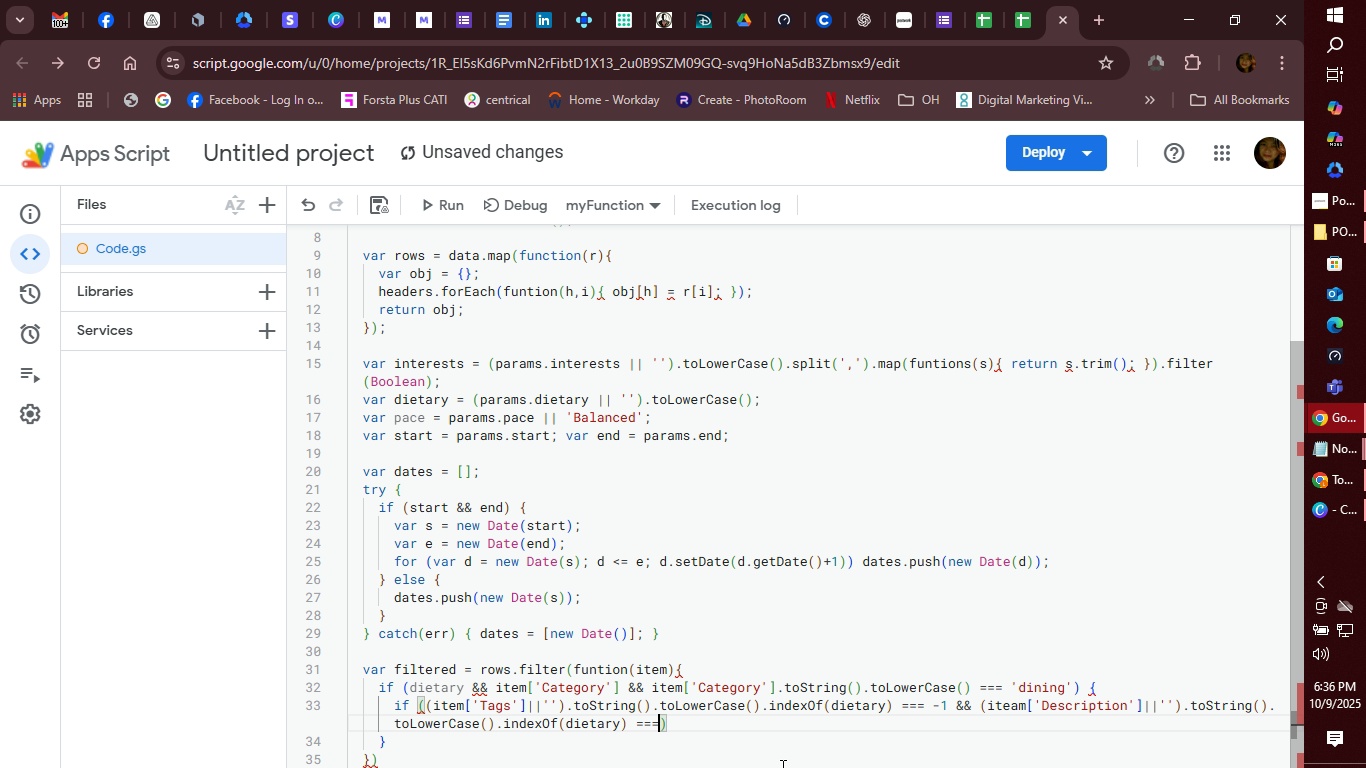 
key(Equal)
 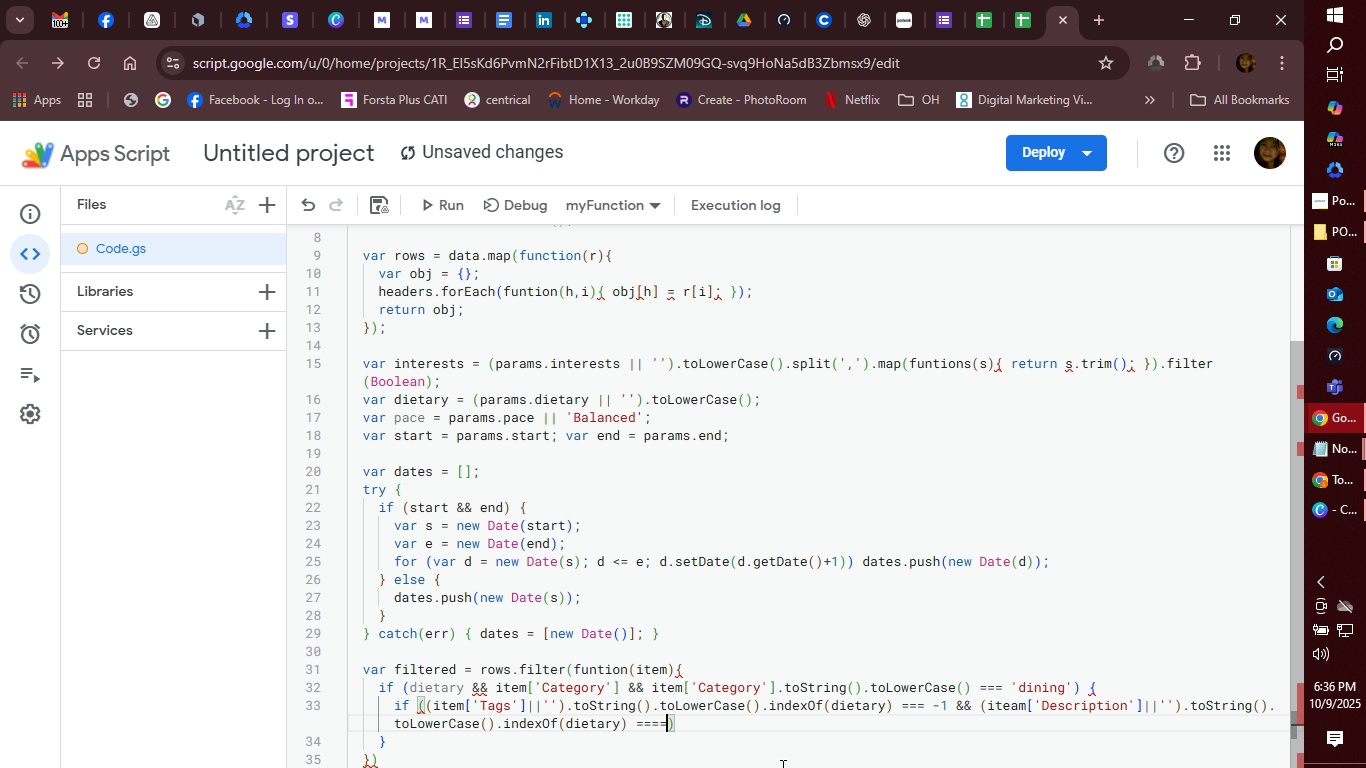 
key(Equal)
 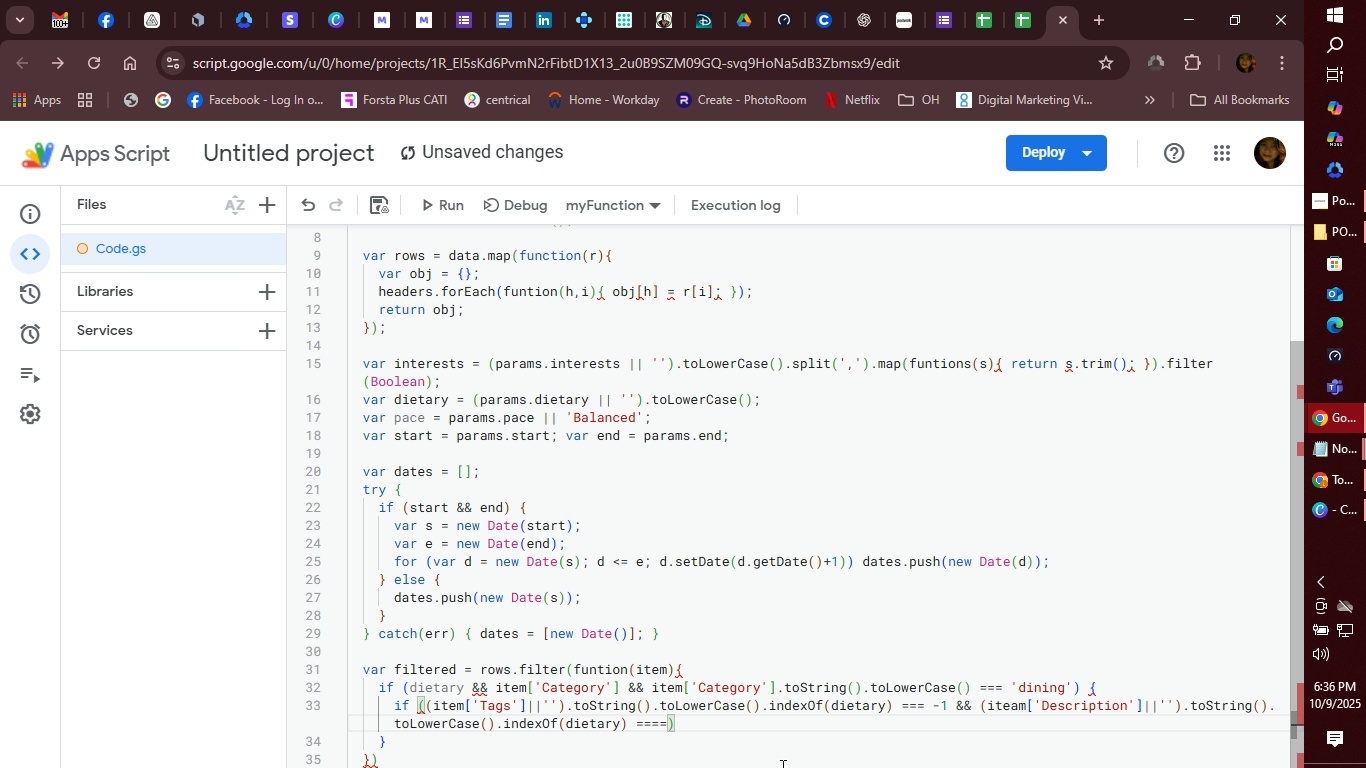 
key(Backspace)
 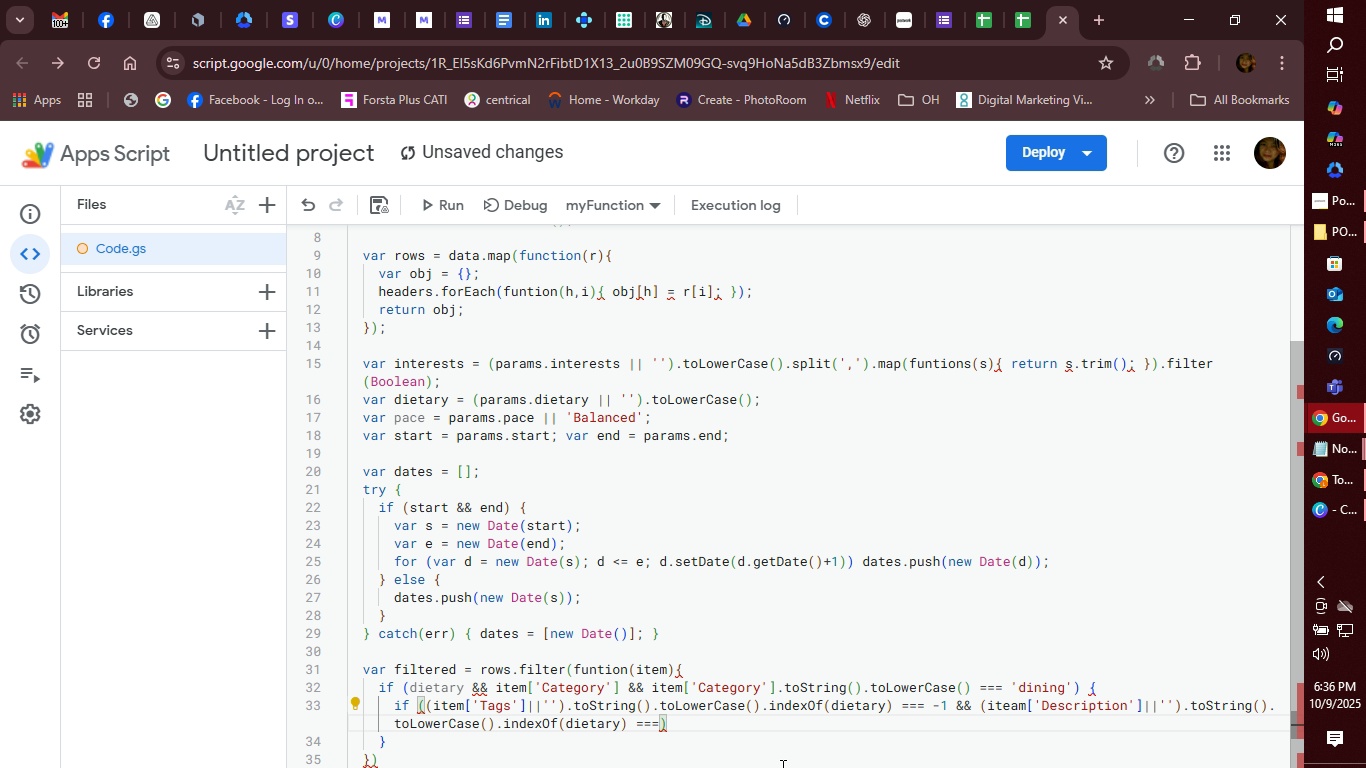 
key(Space)
 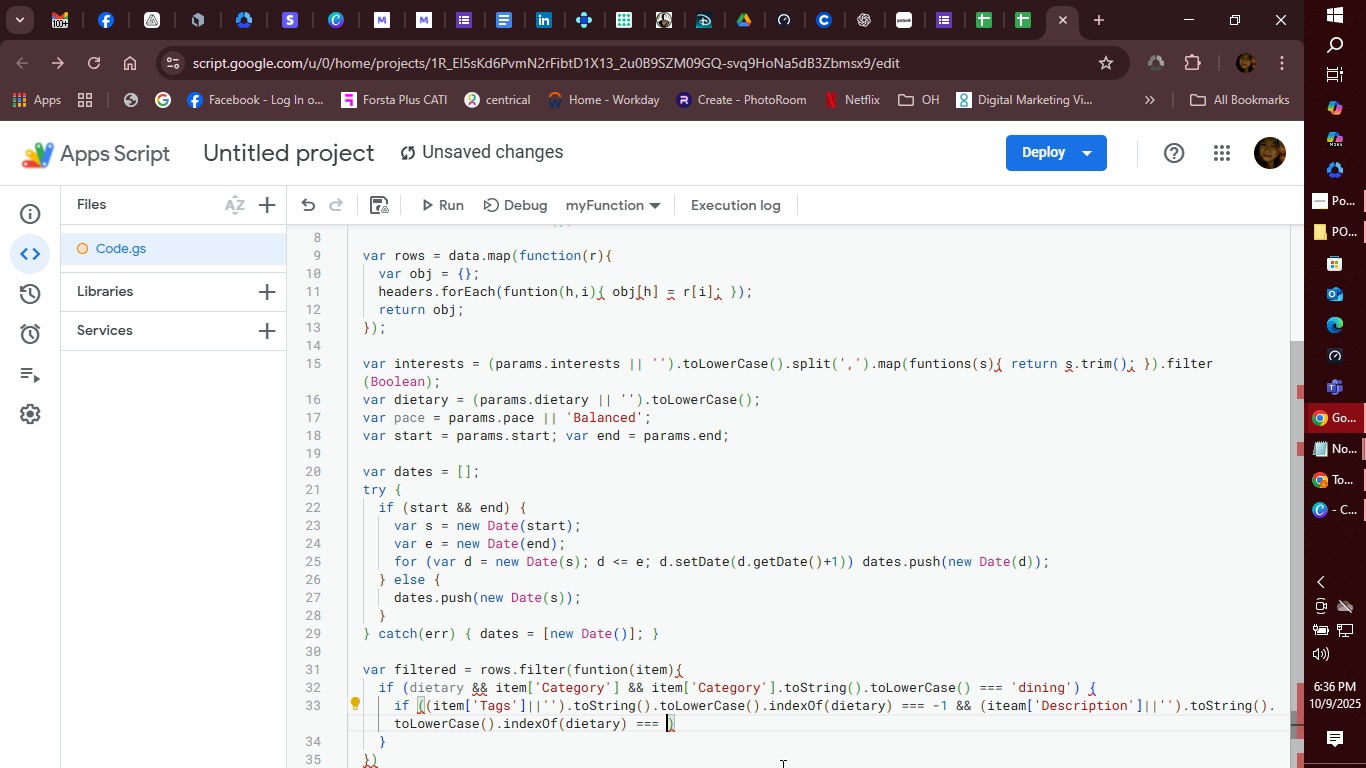 
key(1)
 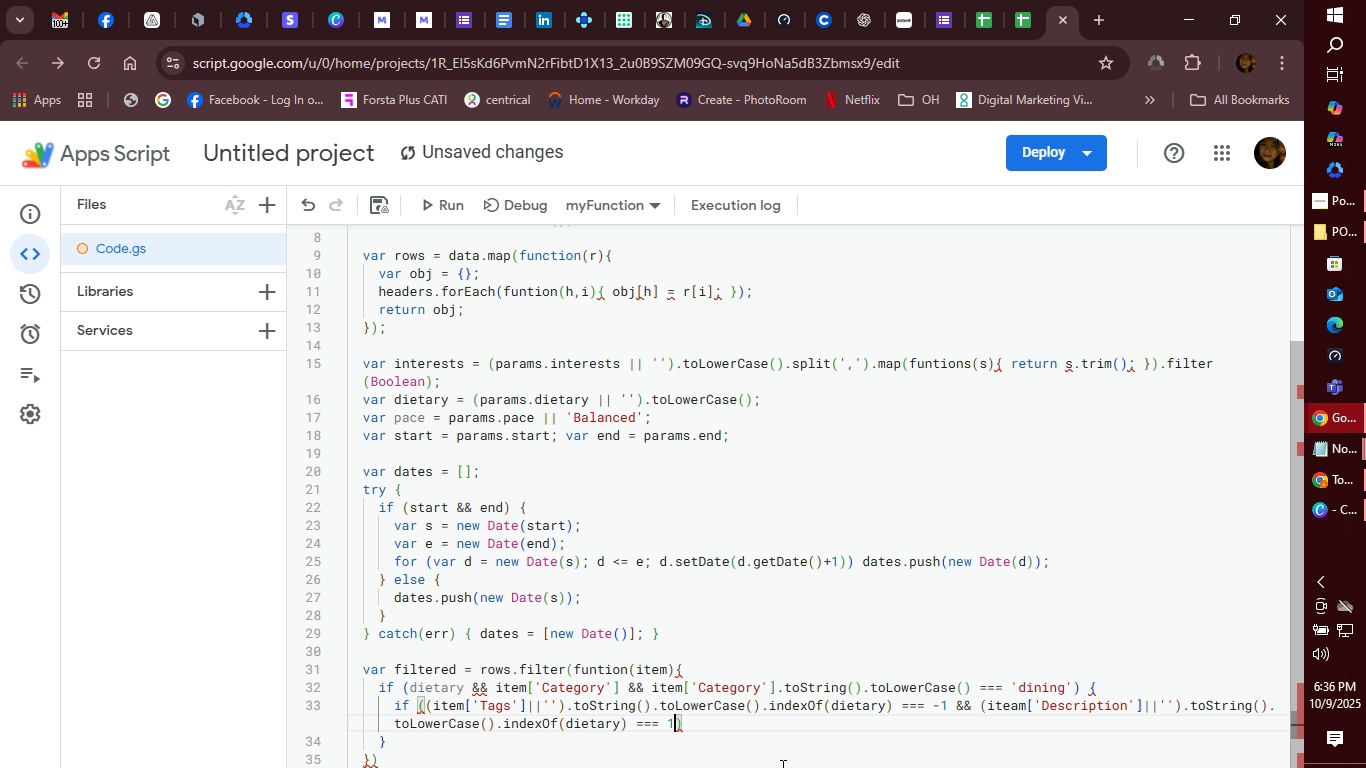 
key(Backspace)
 